 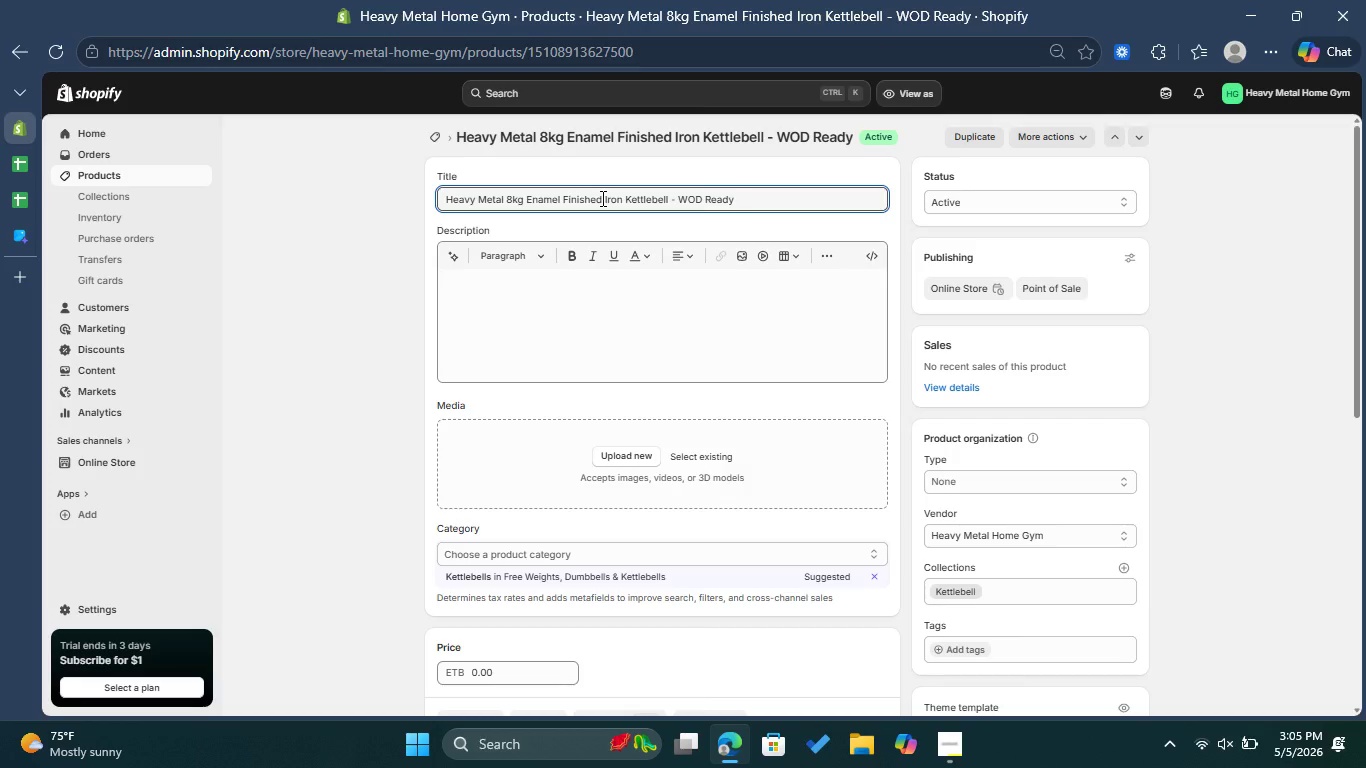 
left_click_drag(start_coordinate=[528, 192], to_coordinate=[627, 194])
 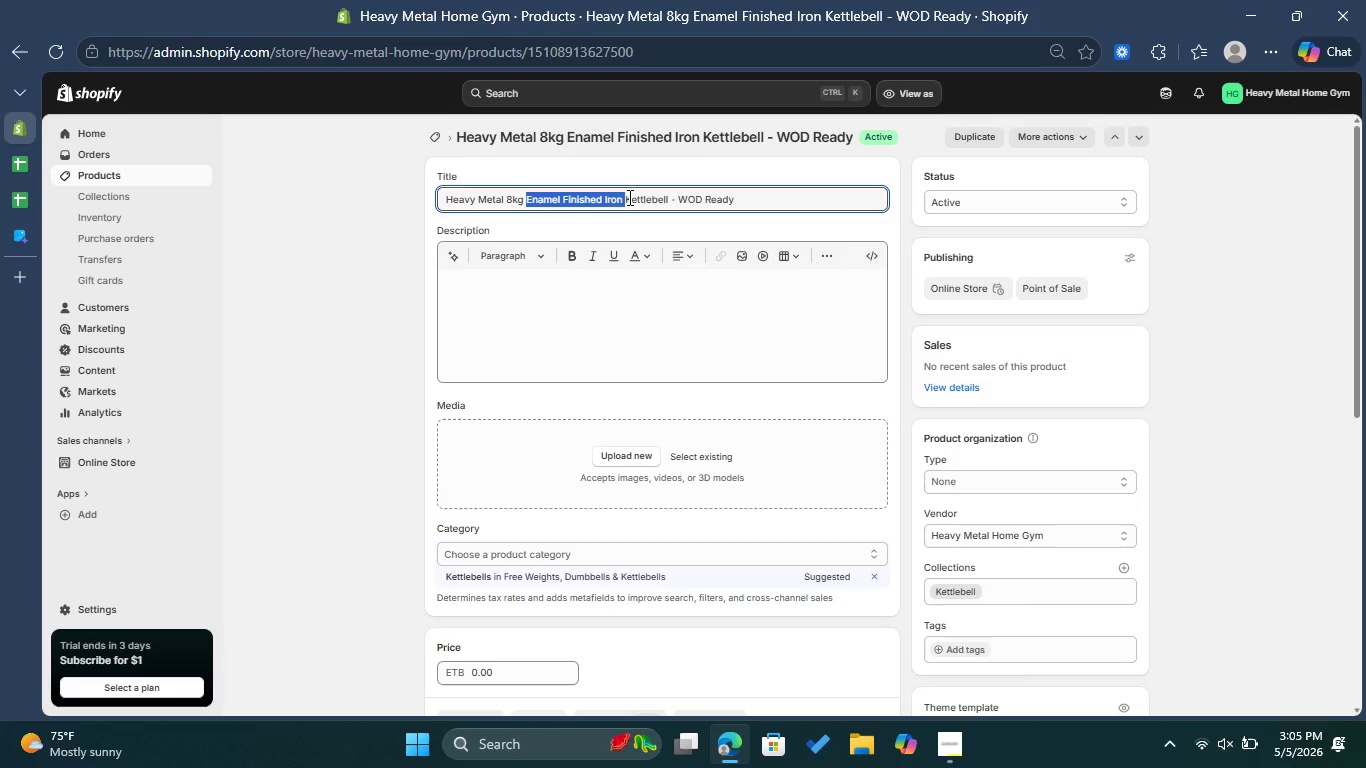 
key(Control+ControlLeft)
 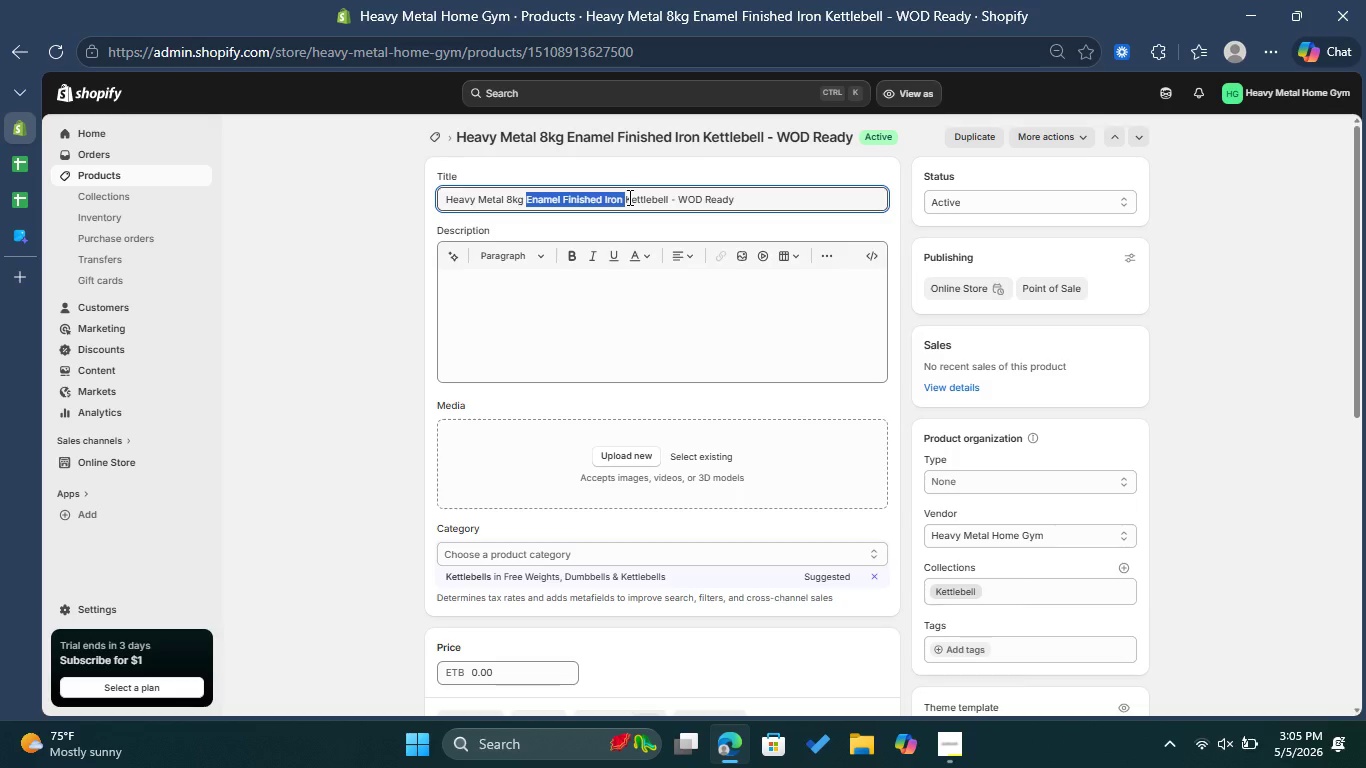 
key(Control+X)
 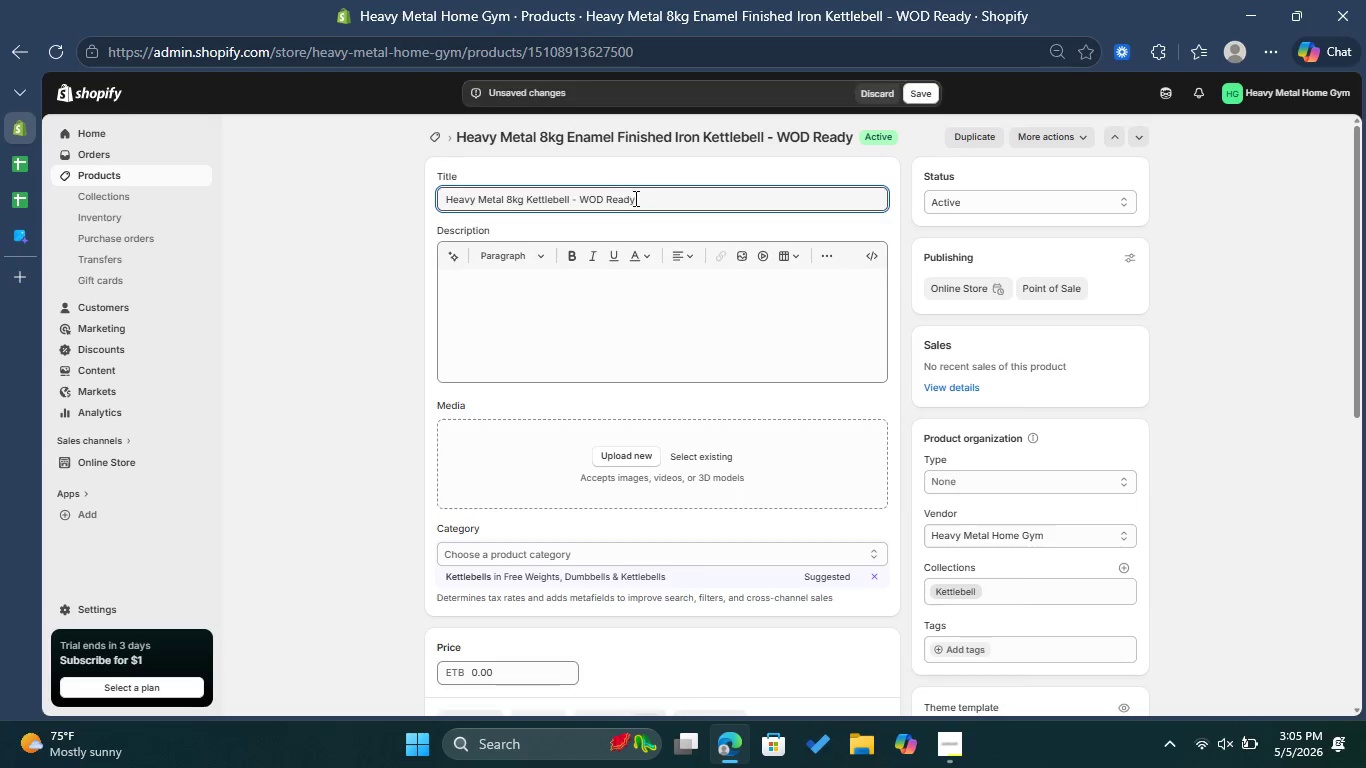 
left_click_drag(start_coordinate=[646, 196], to_coordinate=[581, 201])
 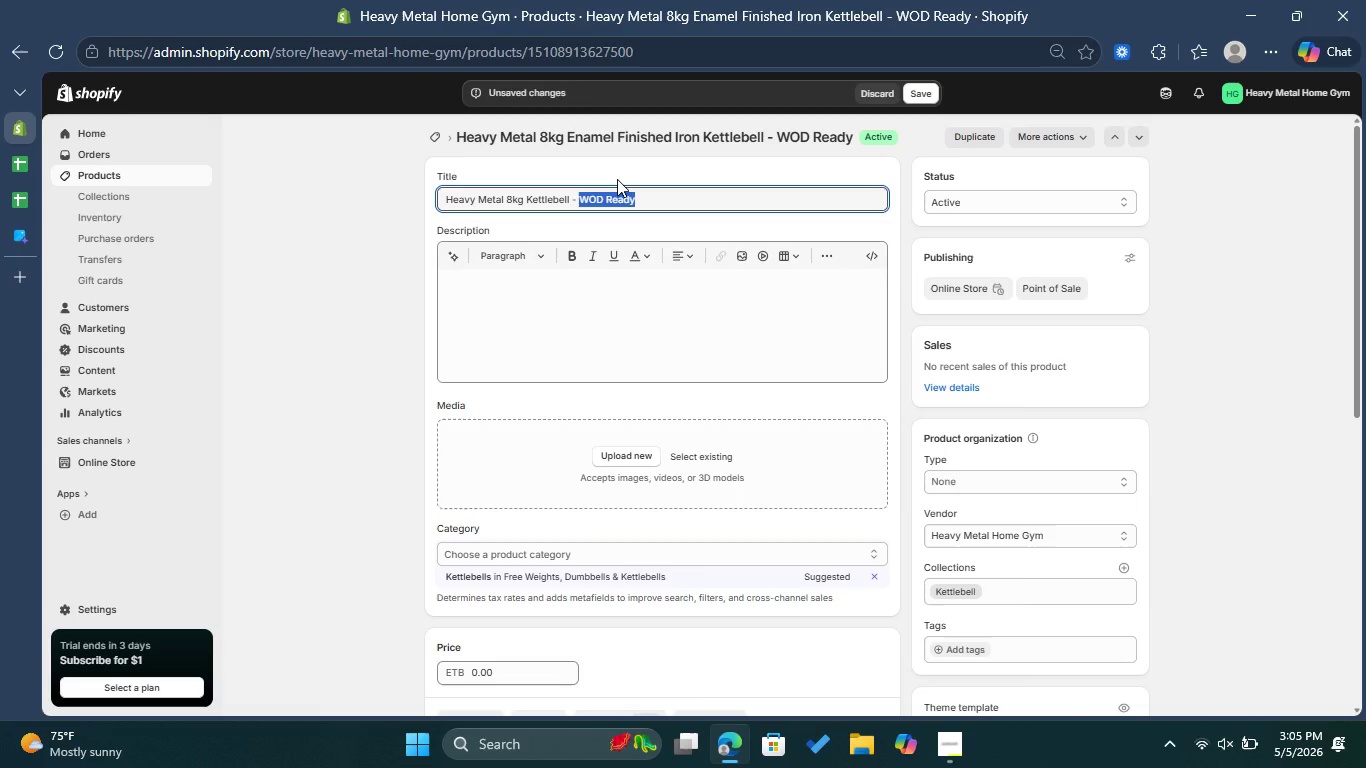 
key(Control+ControlLeft)
 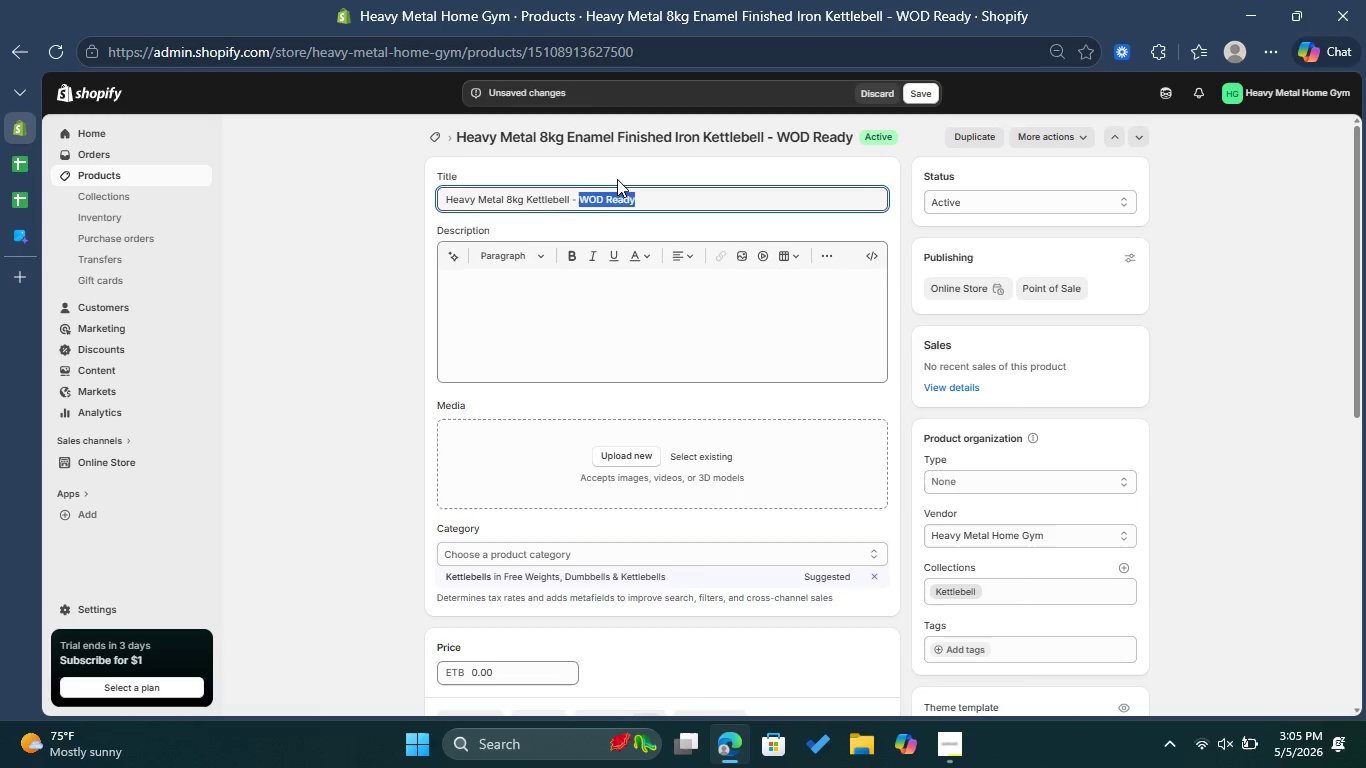 
key(Control+V)
 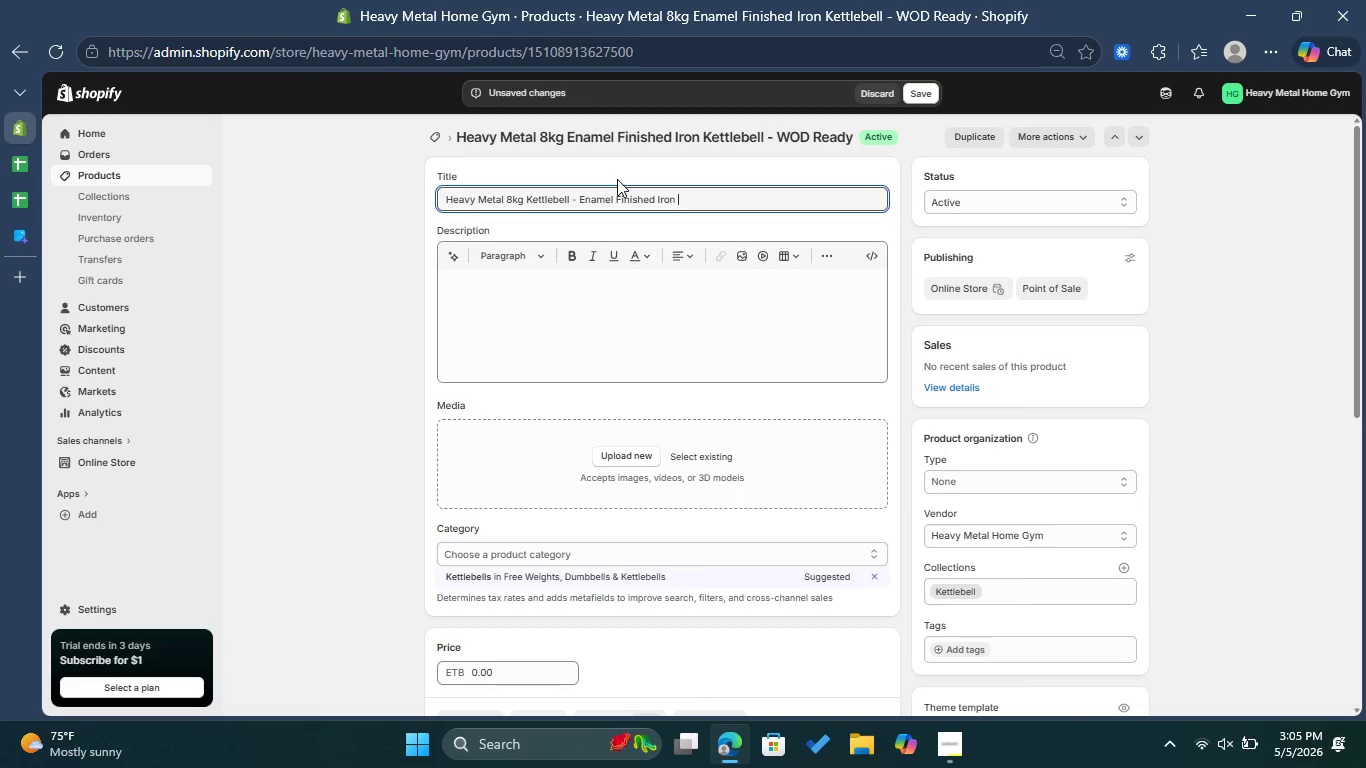 
wait(6.2)
 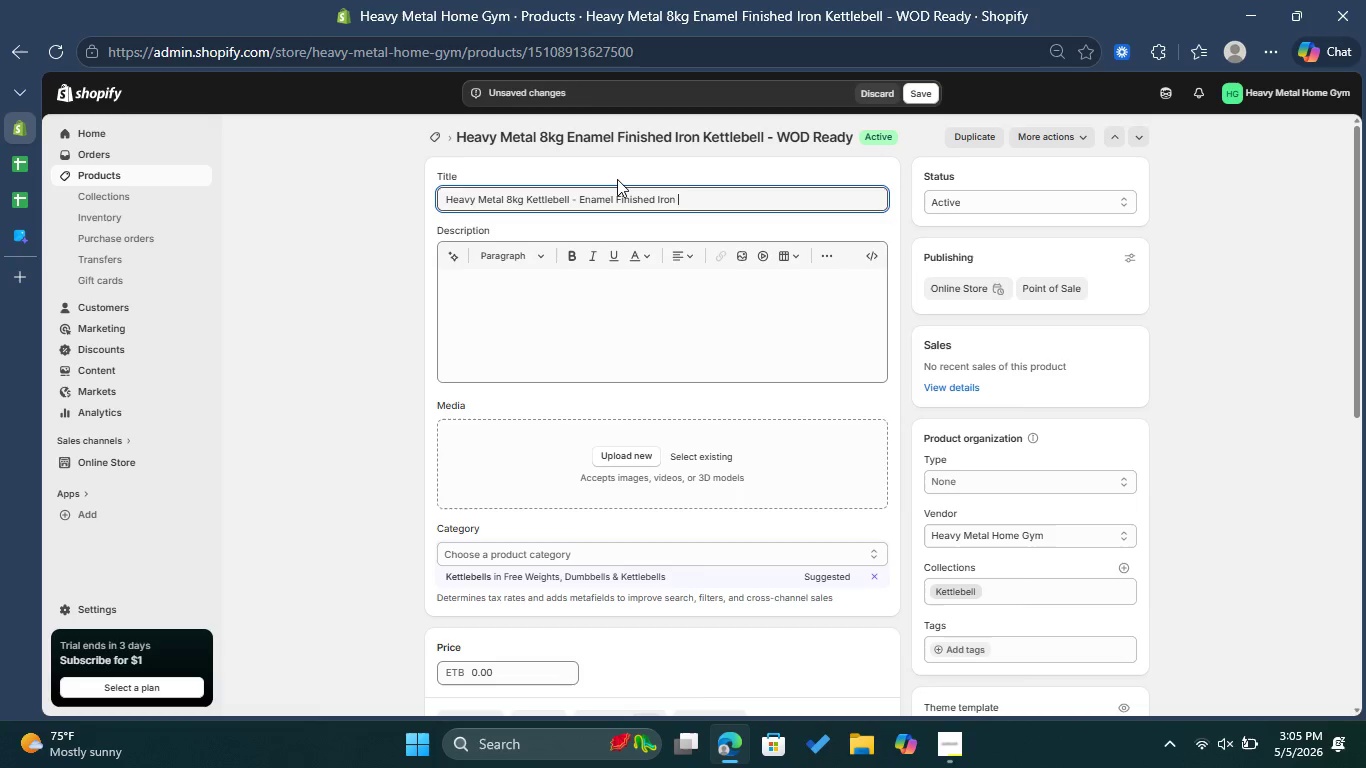 
left_click([561, 198])
 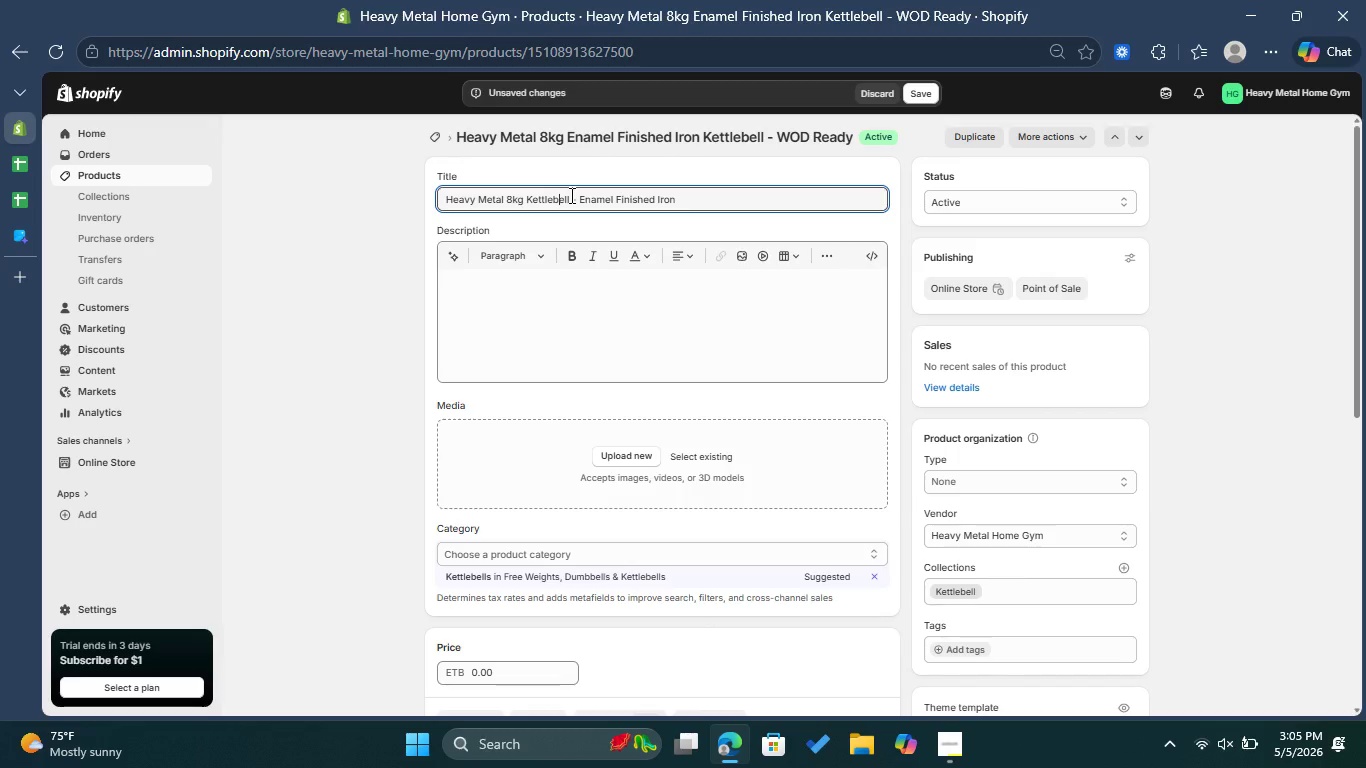 
left_click([571, 195])
 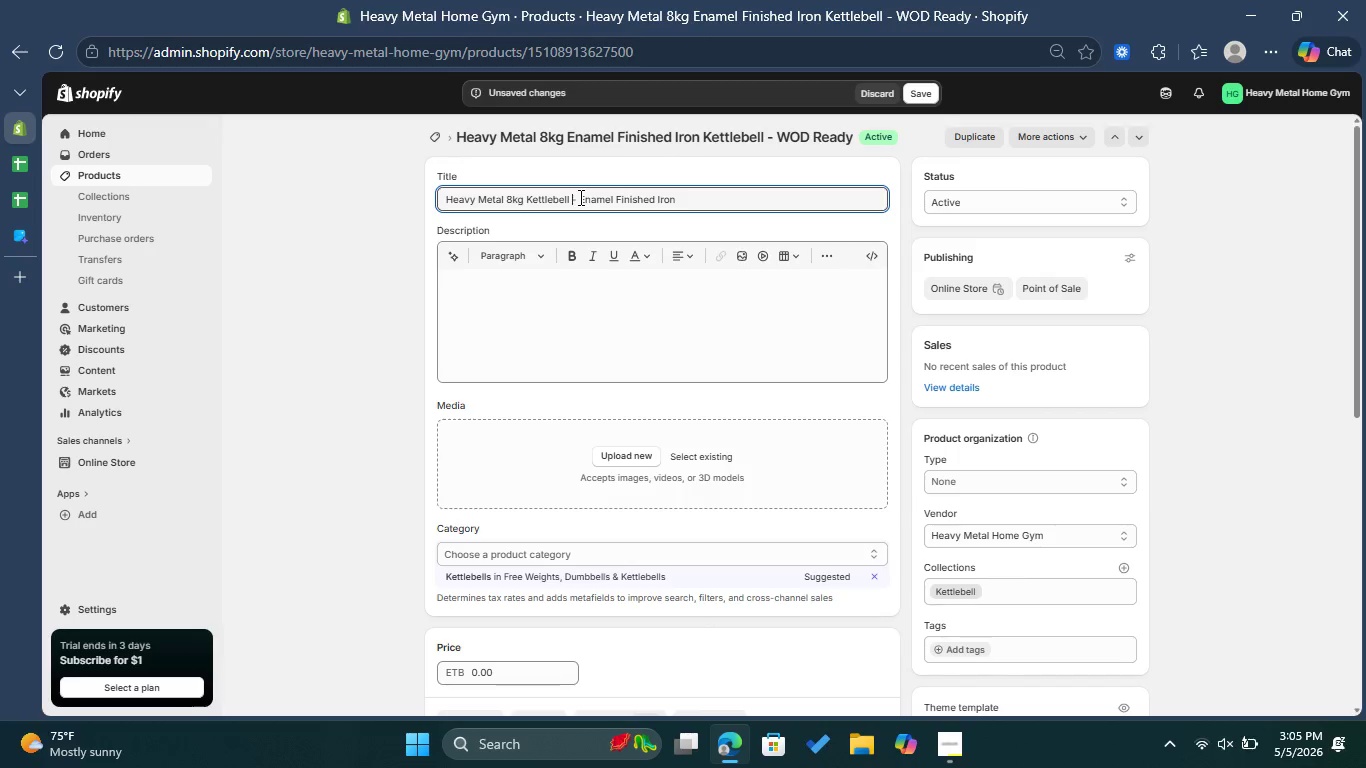 
wait(12.47)
 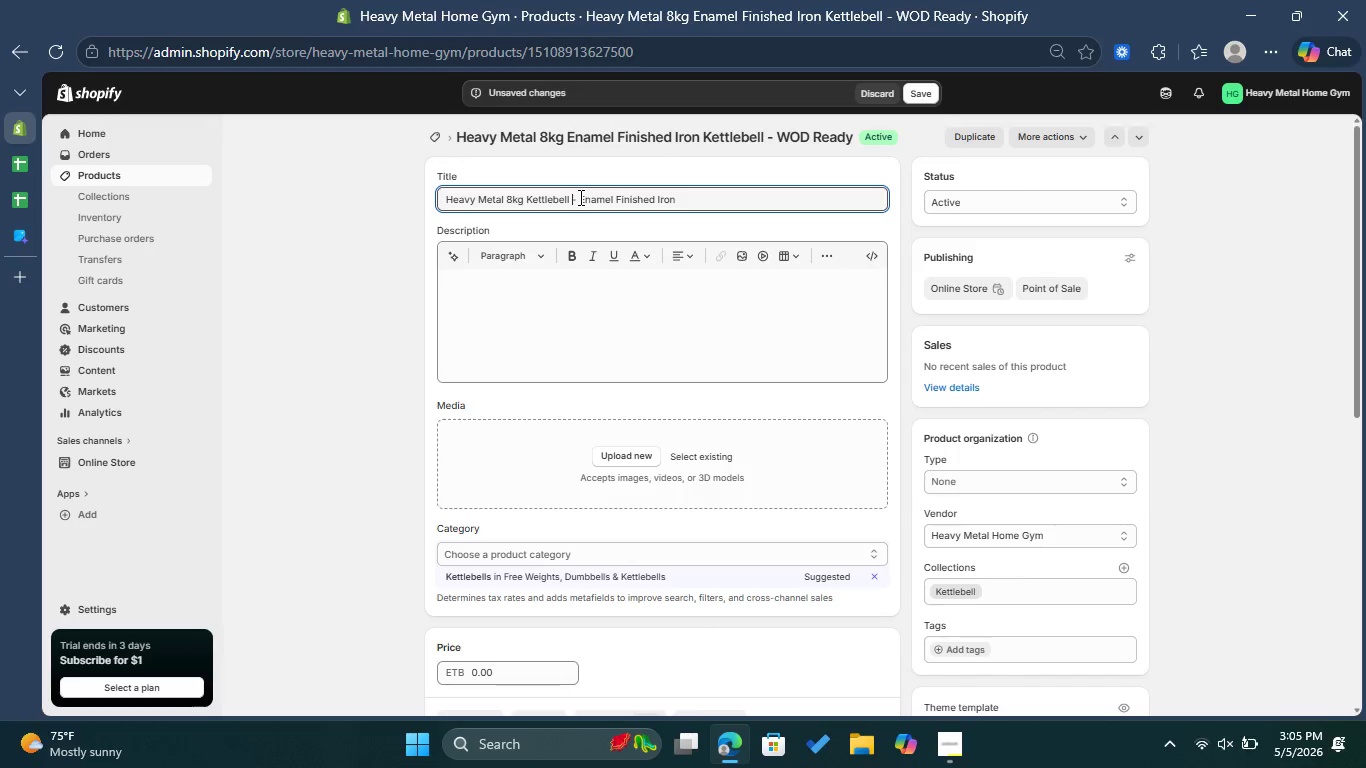 
left_click([529, 197])
 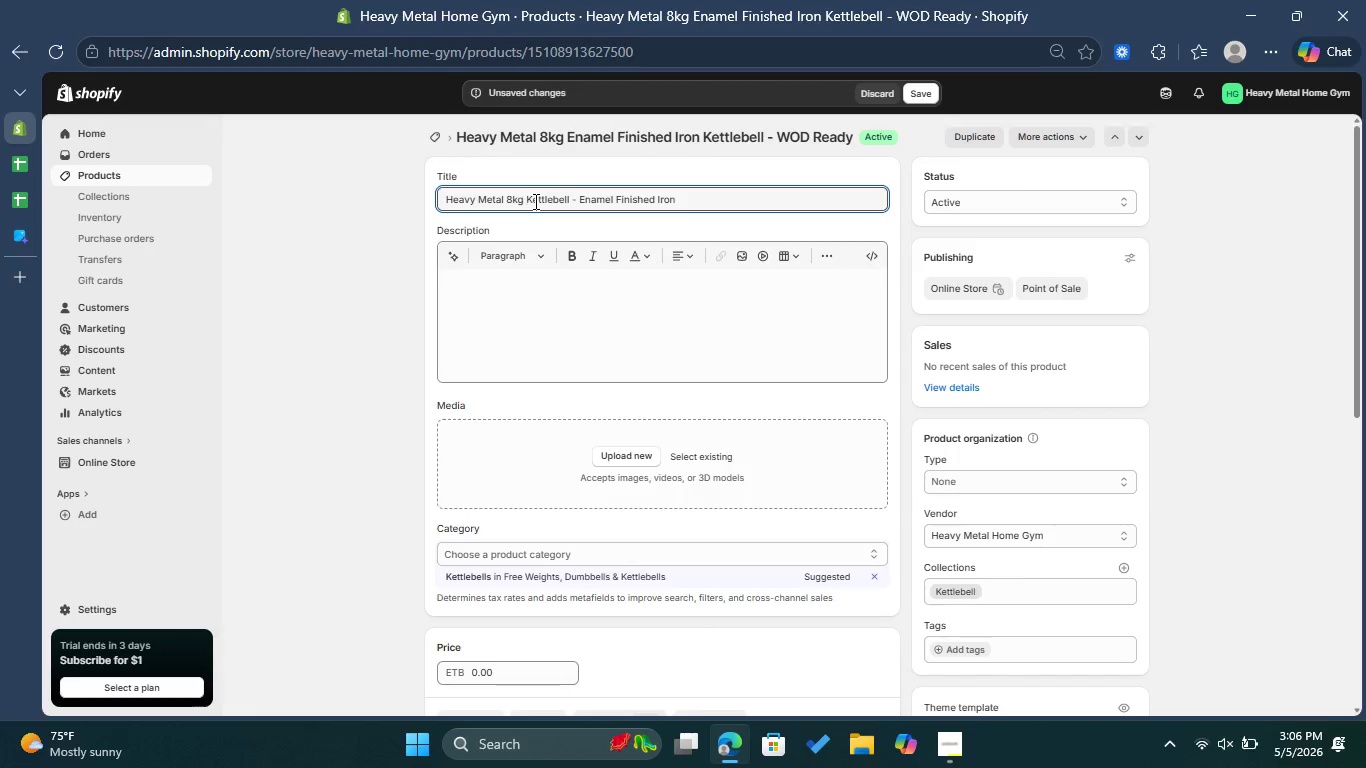 
wait(6.16)
 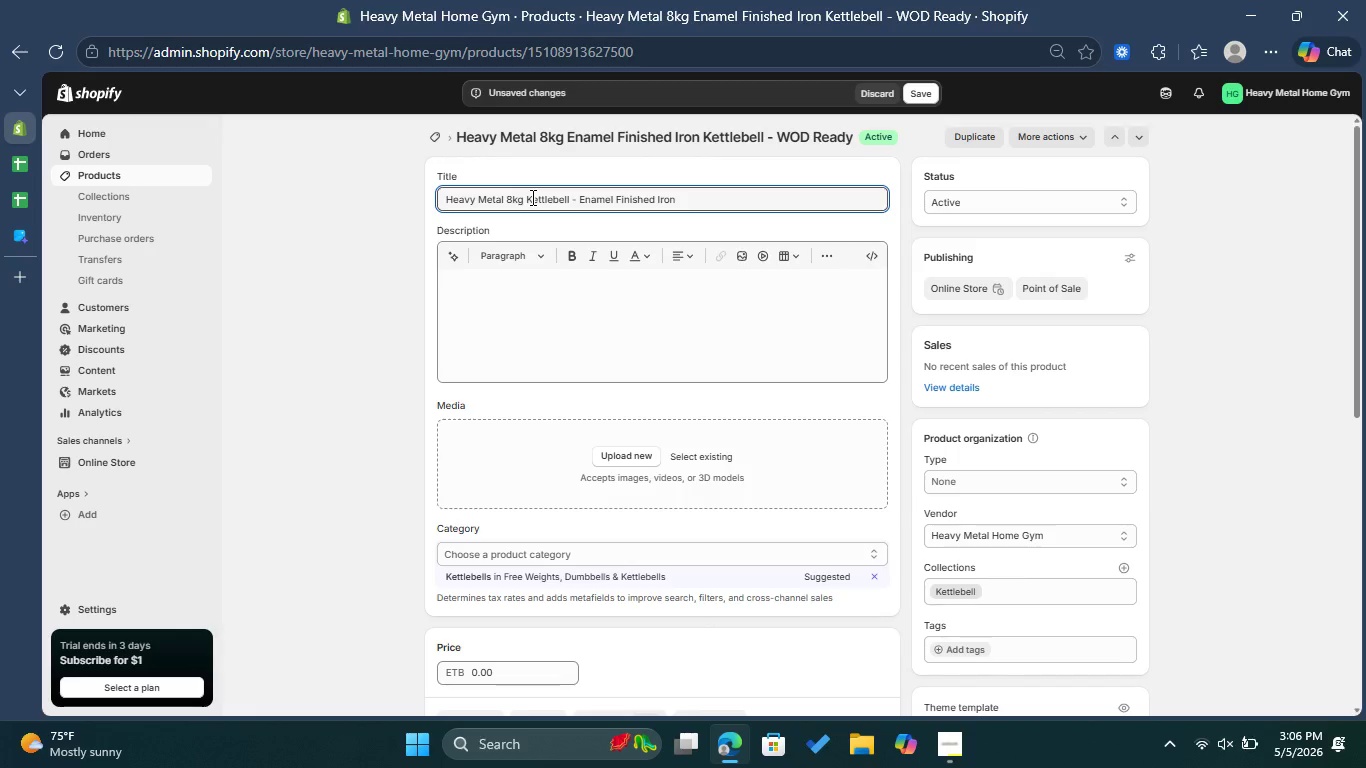 
type(cast )
key(Backspace)
key(Backspace)
key(Backspace)
key(Backspace)
key(Backspace)
type(Cast )
 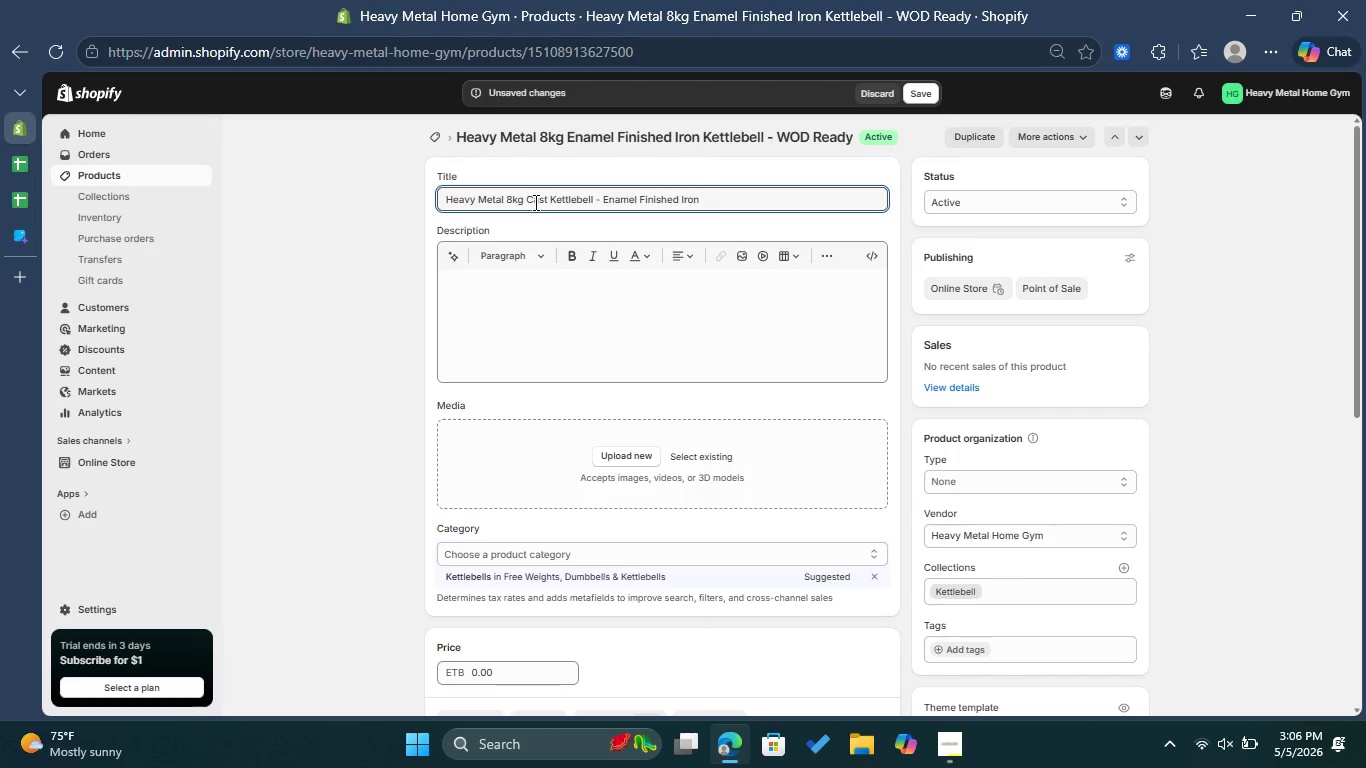 
wait(9.55)
 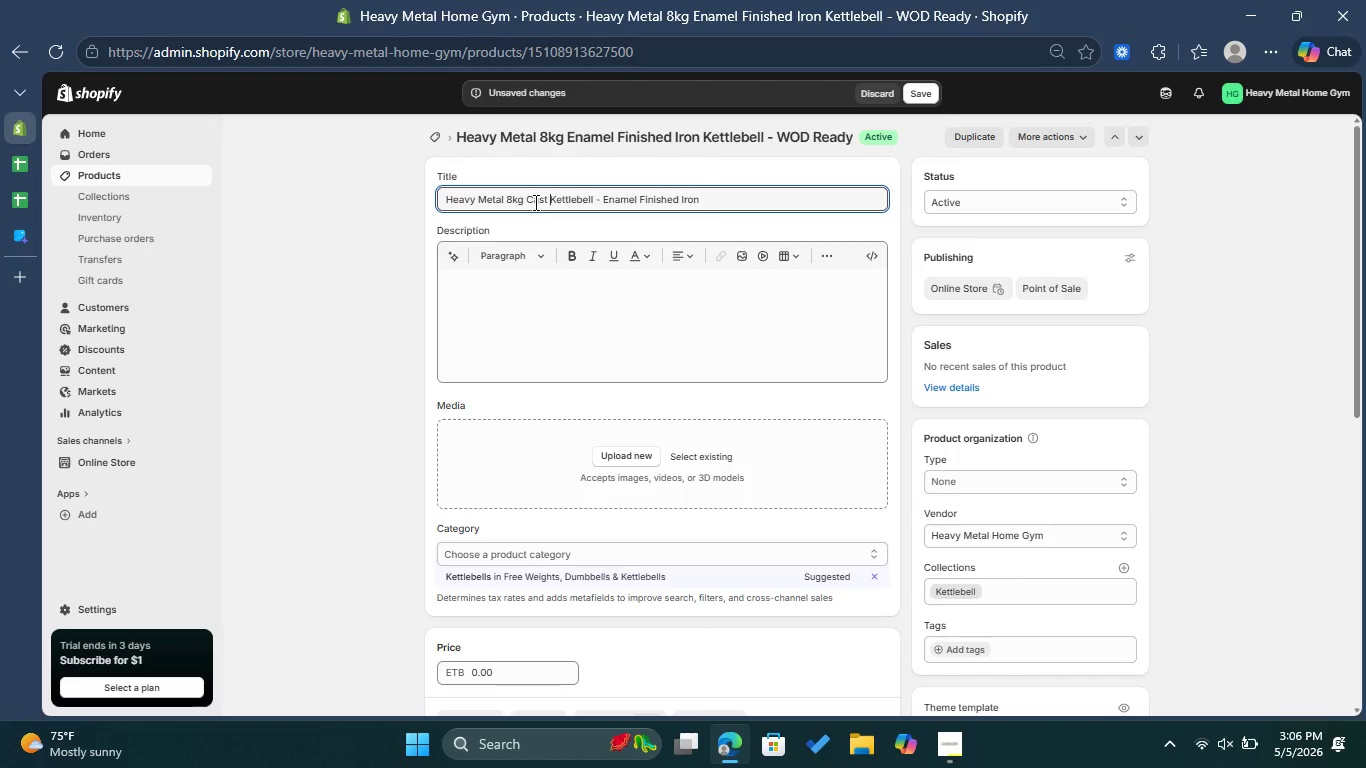 
left_click_drag(start_coordinate=[598, 198], to_coordinate=[557, 201])
 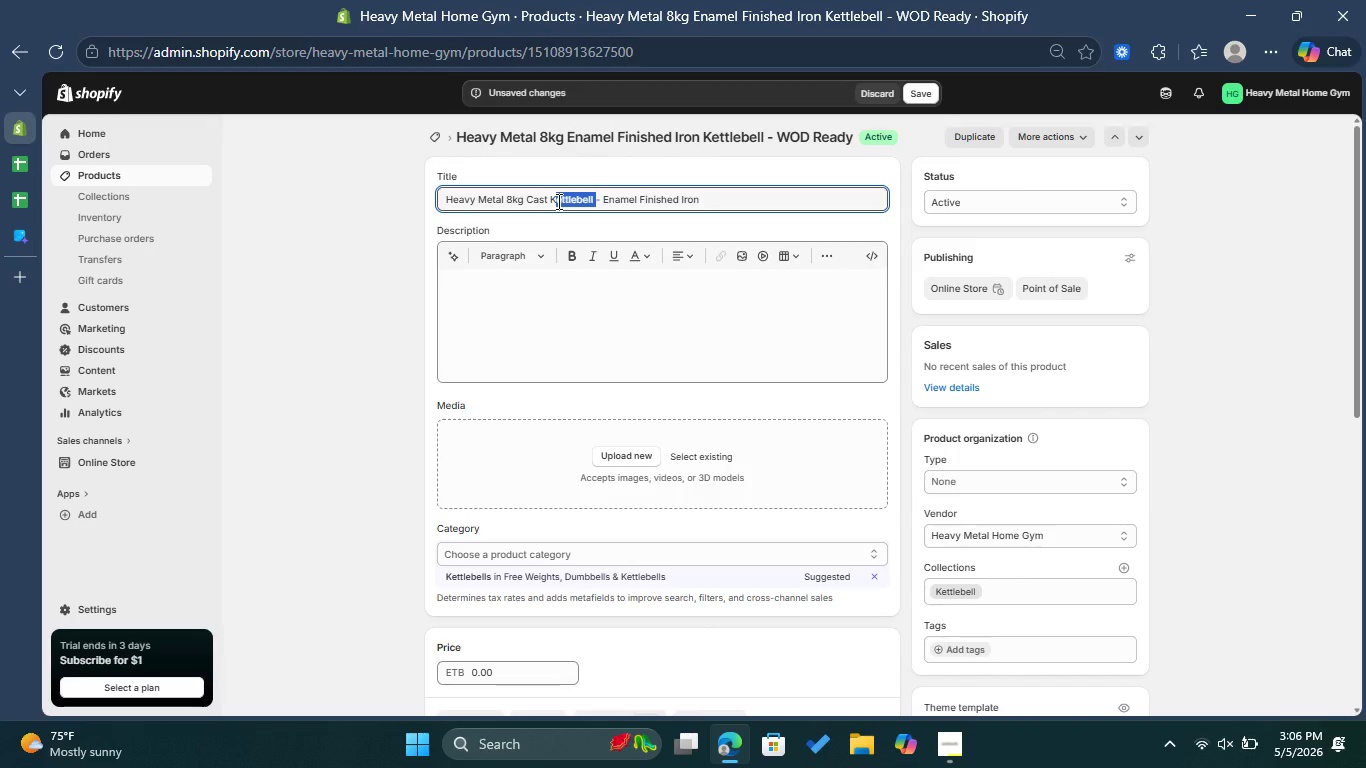 
key(Backspace)
 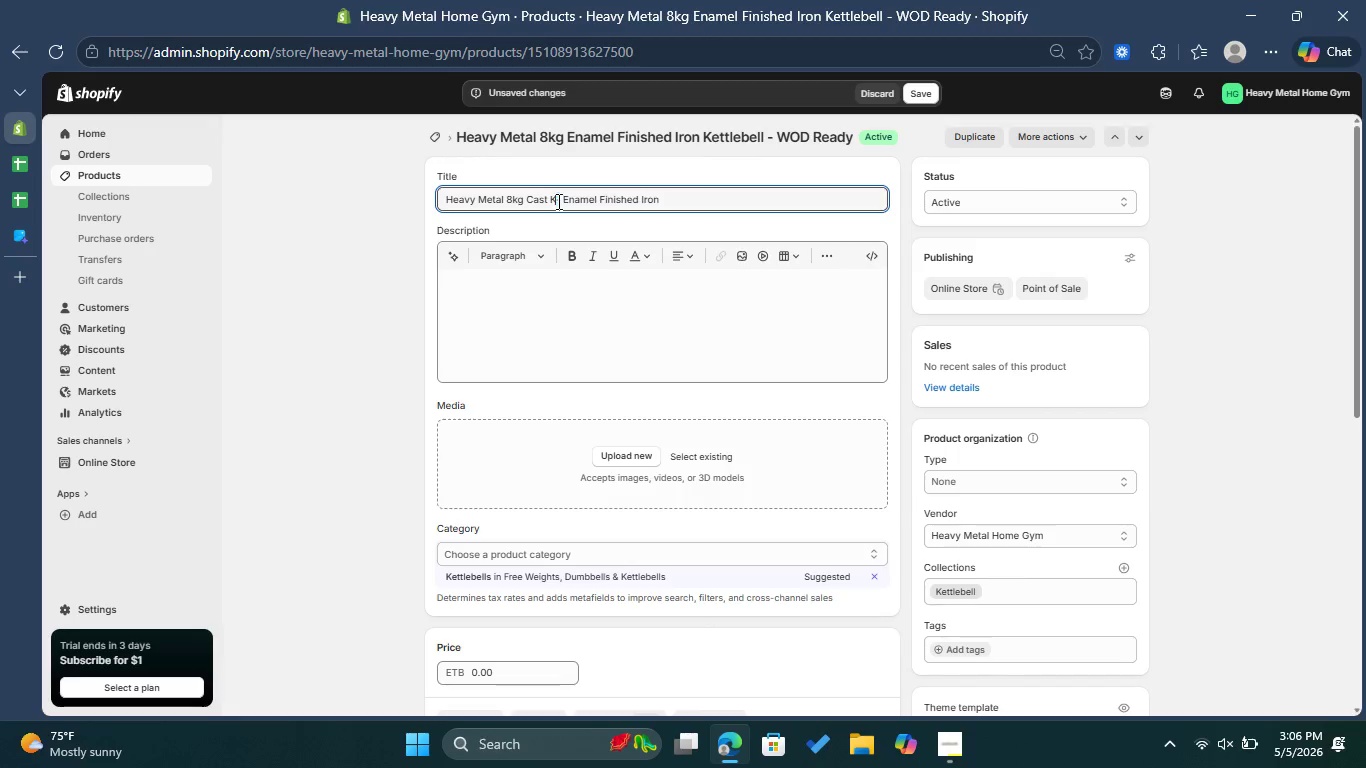 
key(Shift+ShiftLeft)
 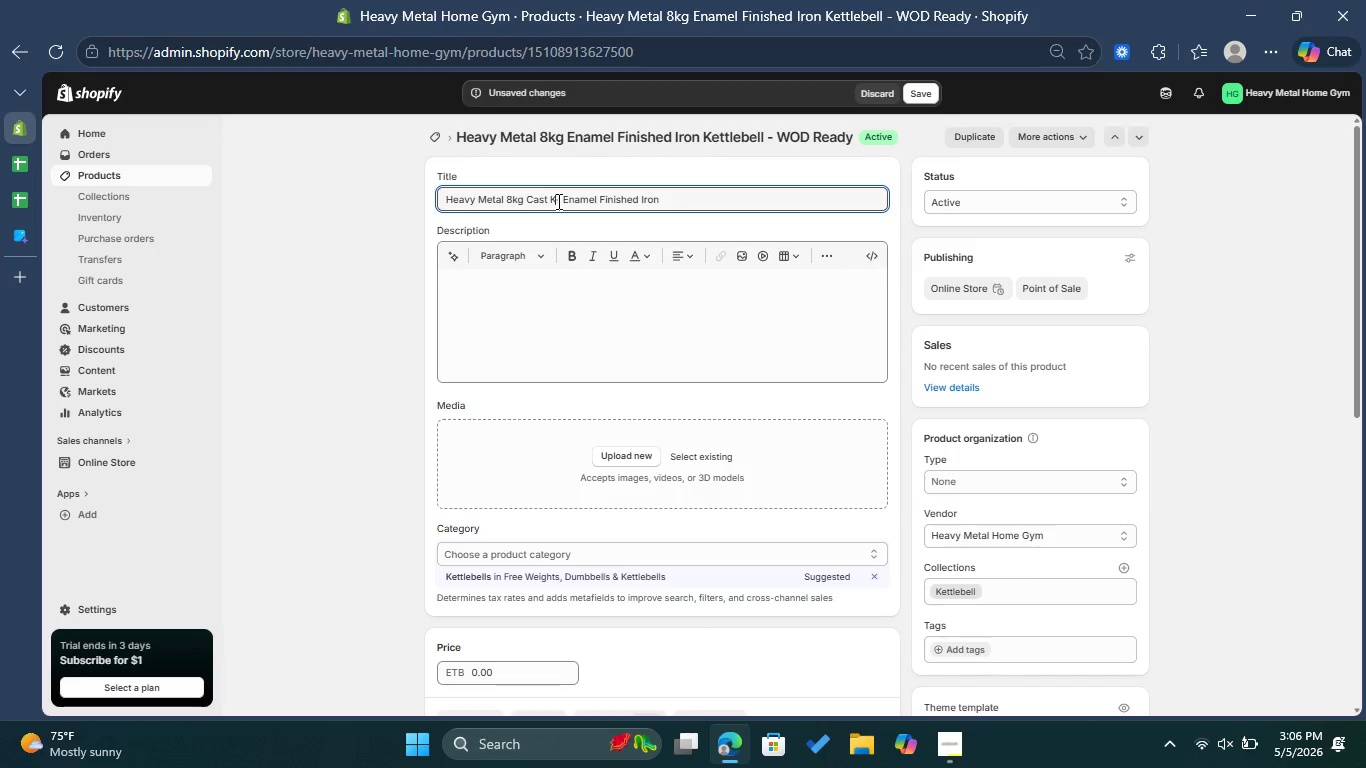 
key(Shift+B)
 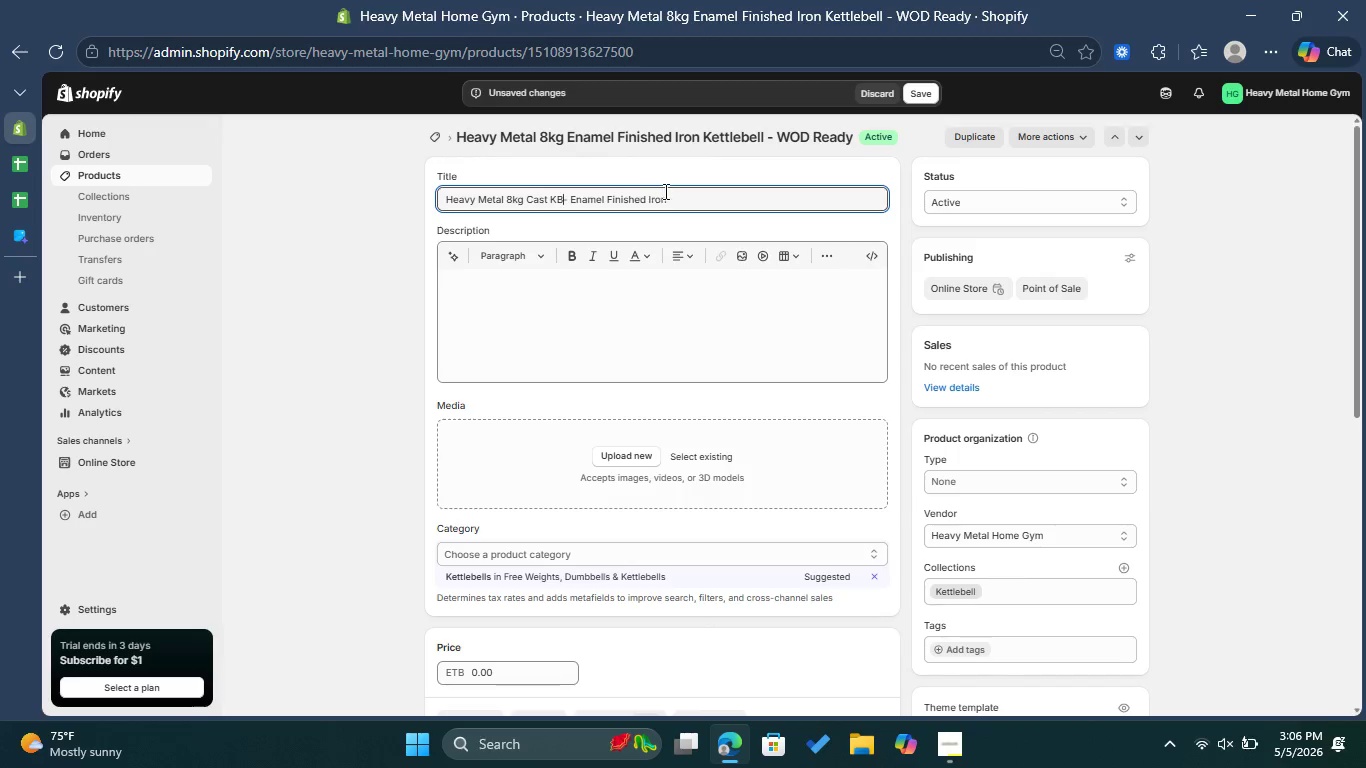 
left_click([680, 194])
 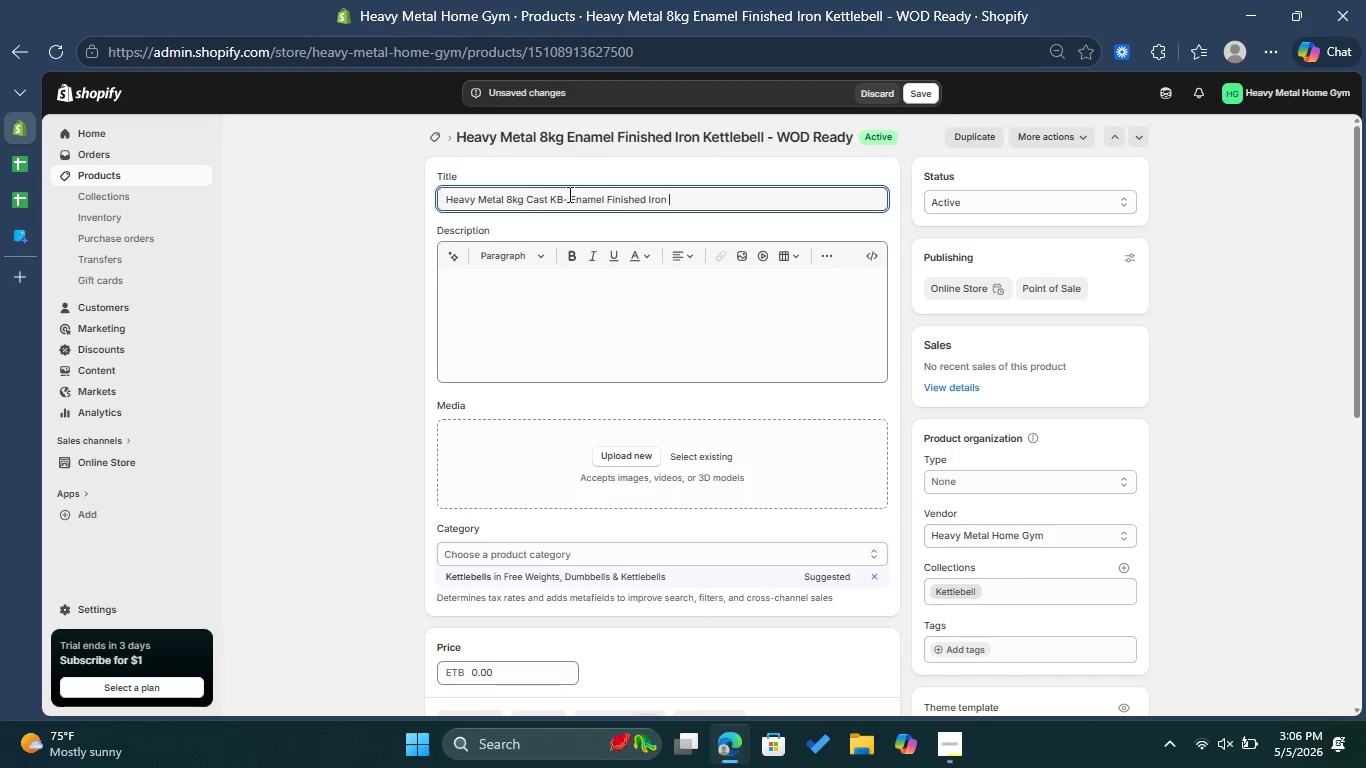 
left_click([565, 194])
 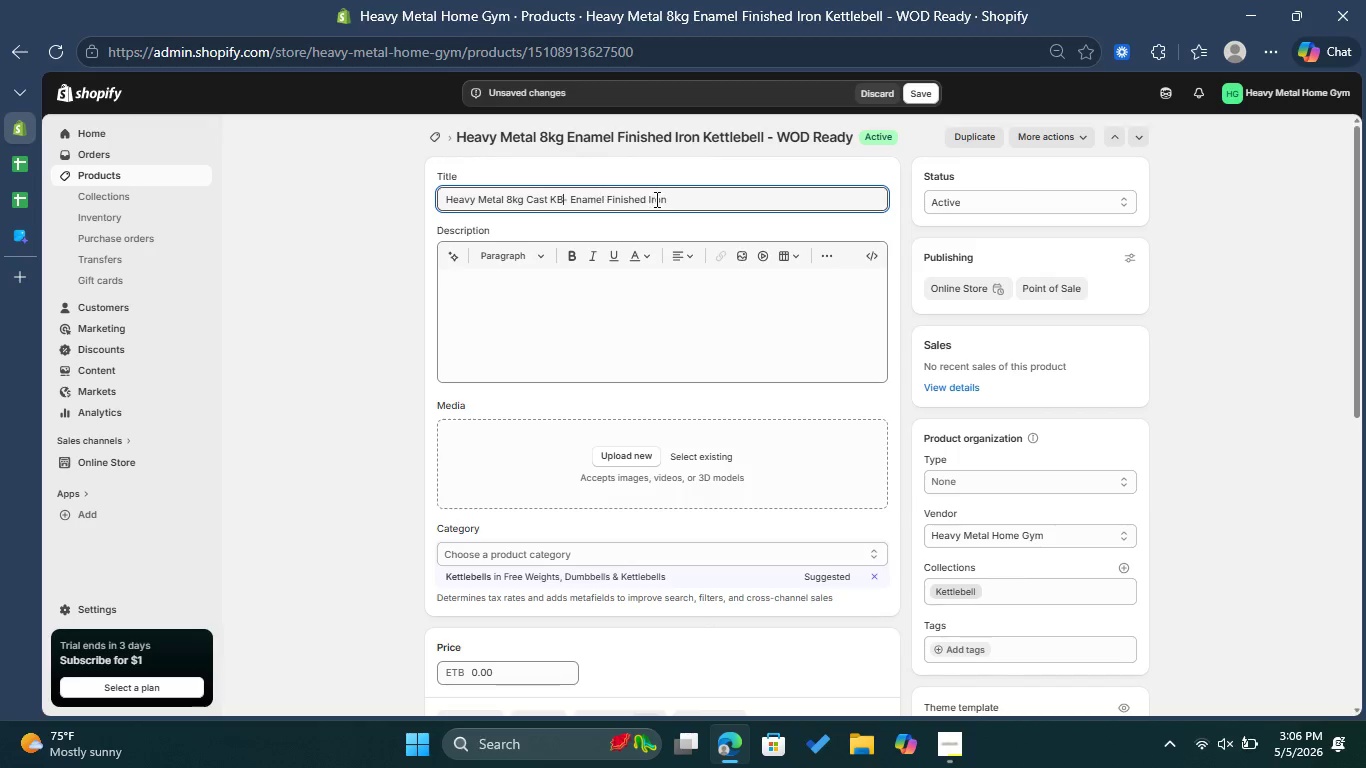 
key(Space)
 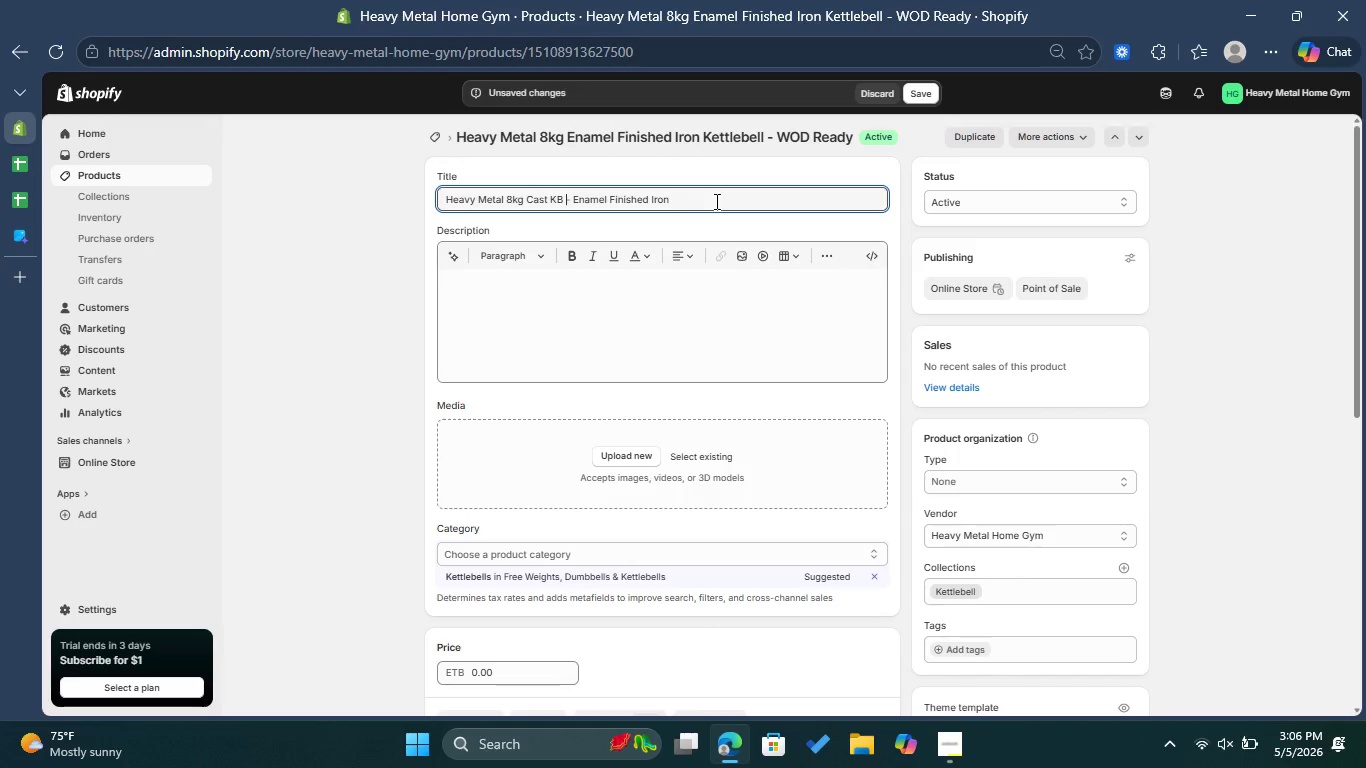 
left_click([715, 201])
 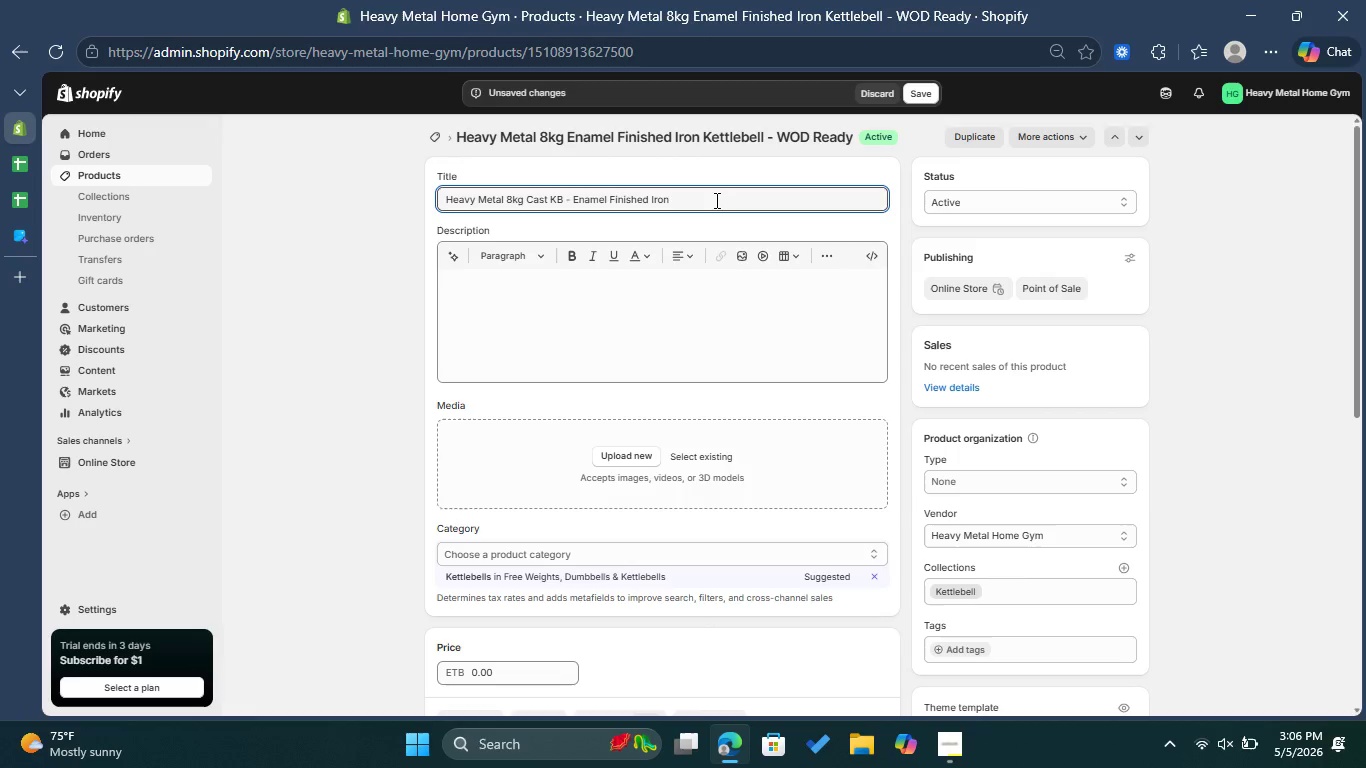 
wait(5.38)
 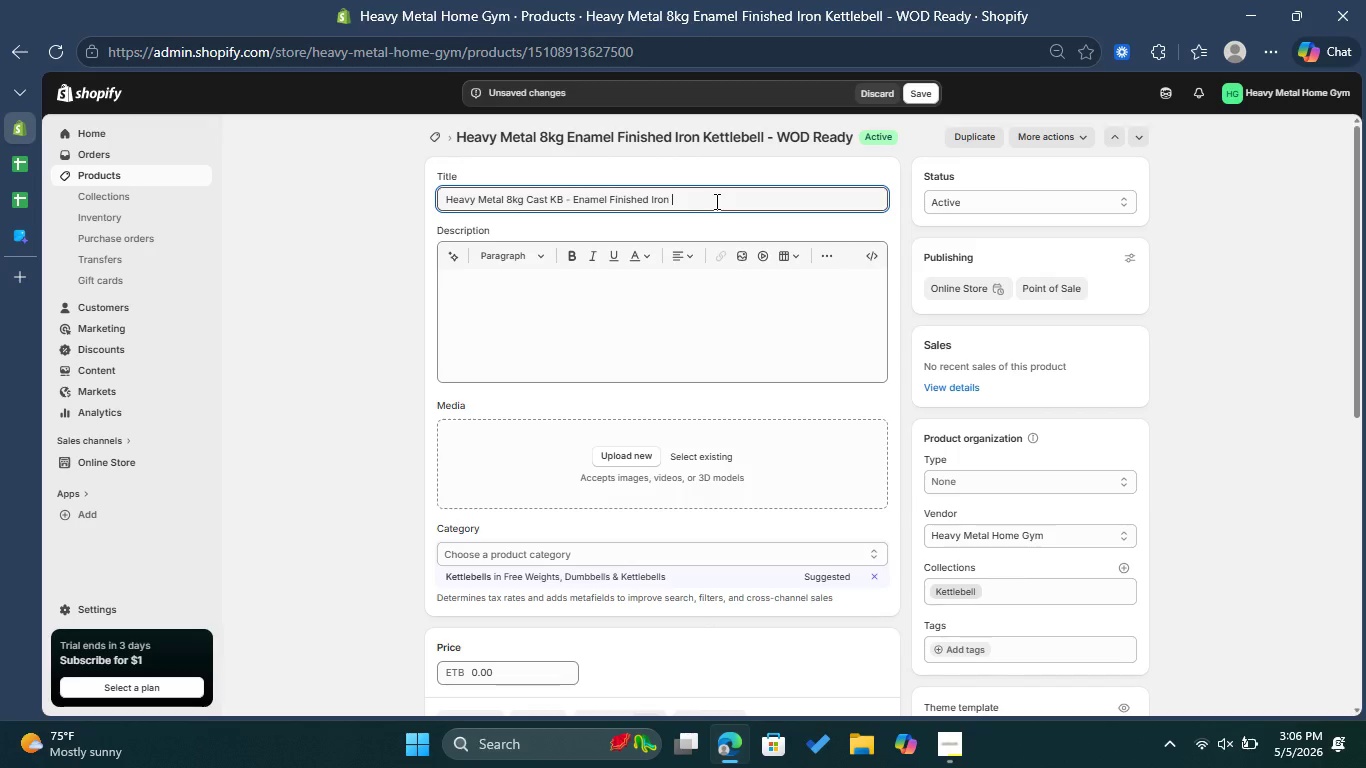 
left_click([547, 204])
 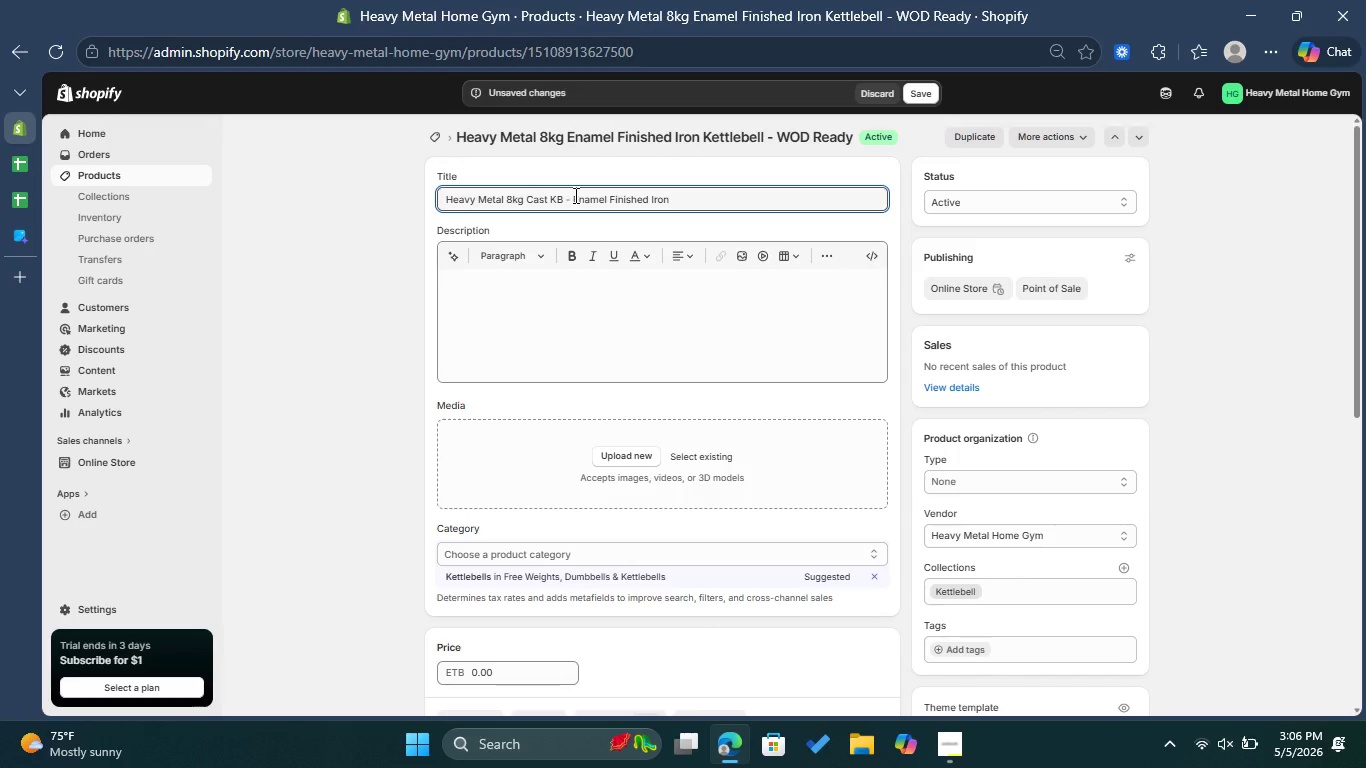 
type( Iron)
 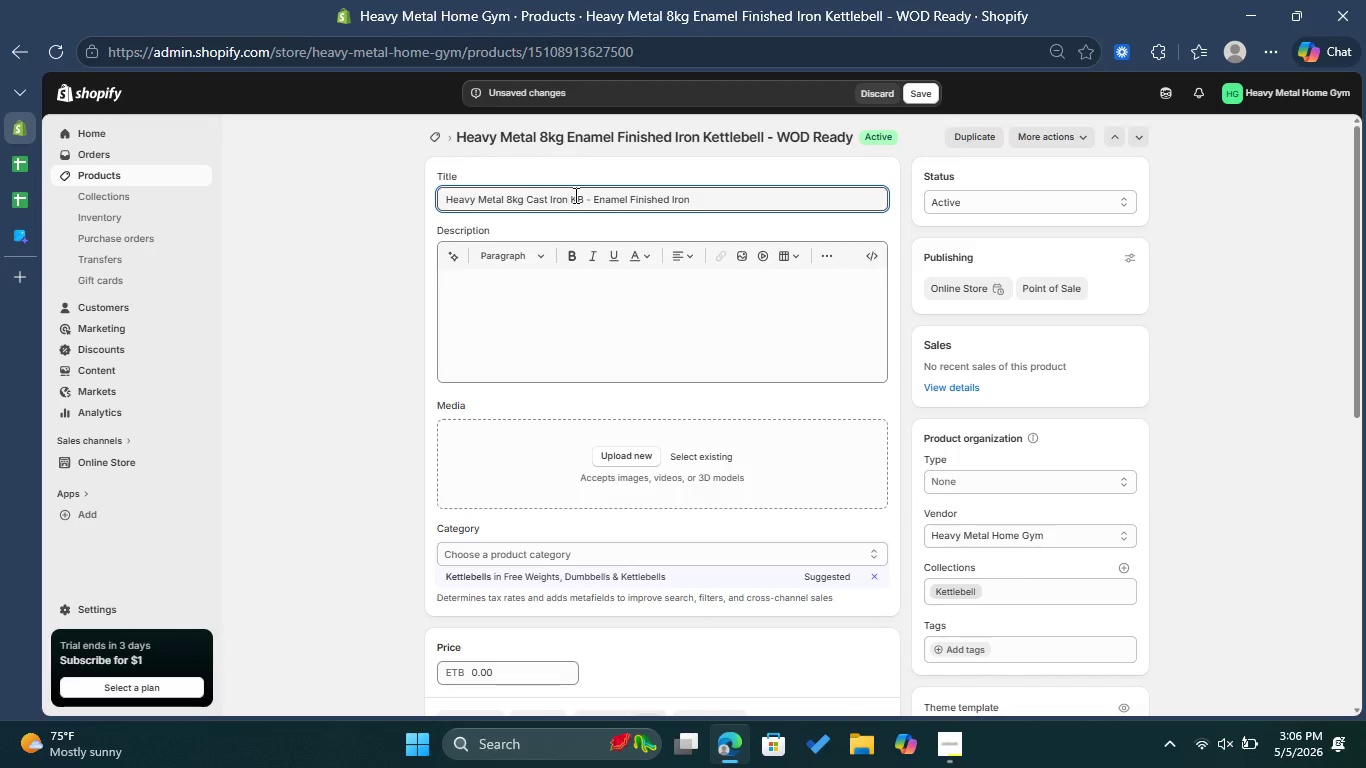 
left_click([707, 200])
 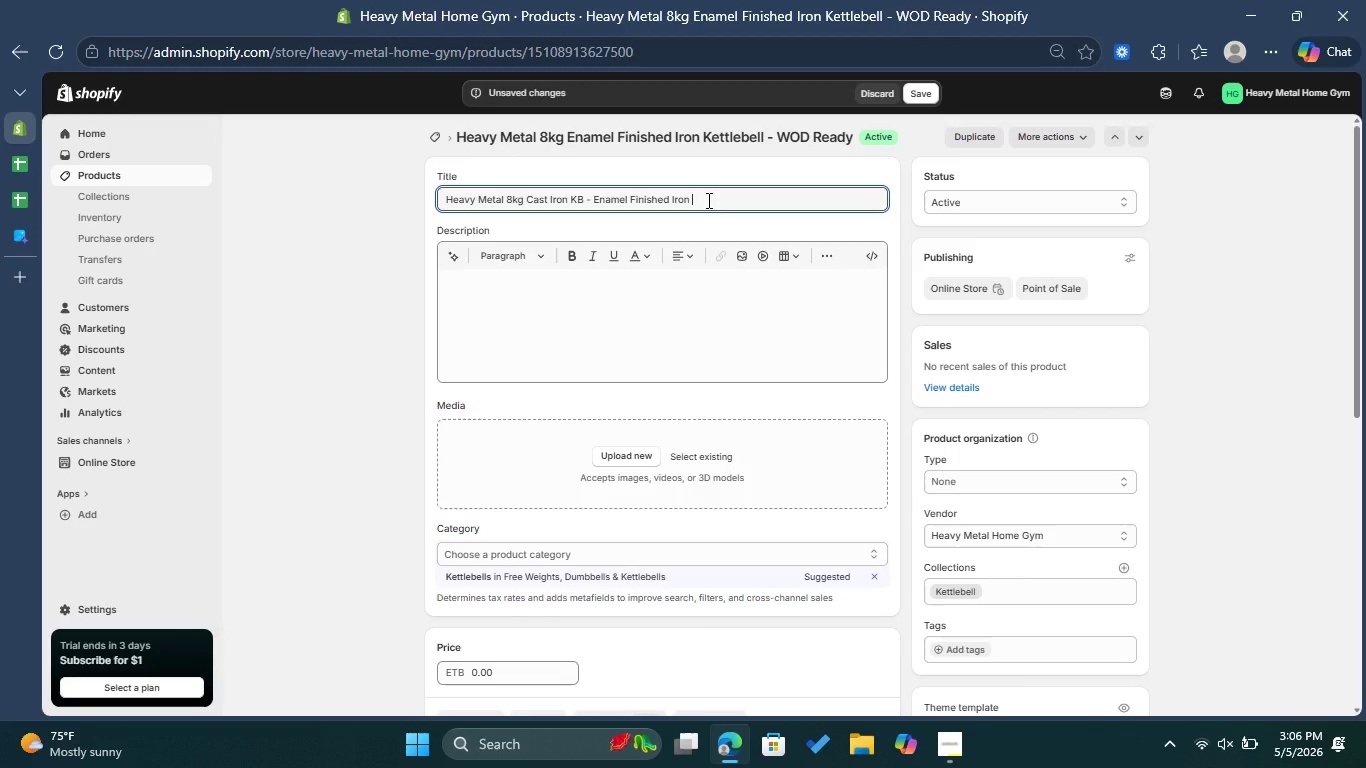 
wait(13.67)
 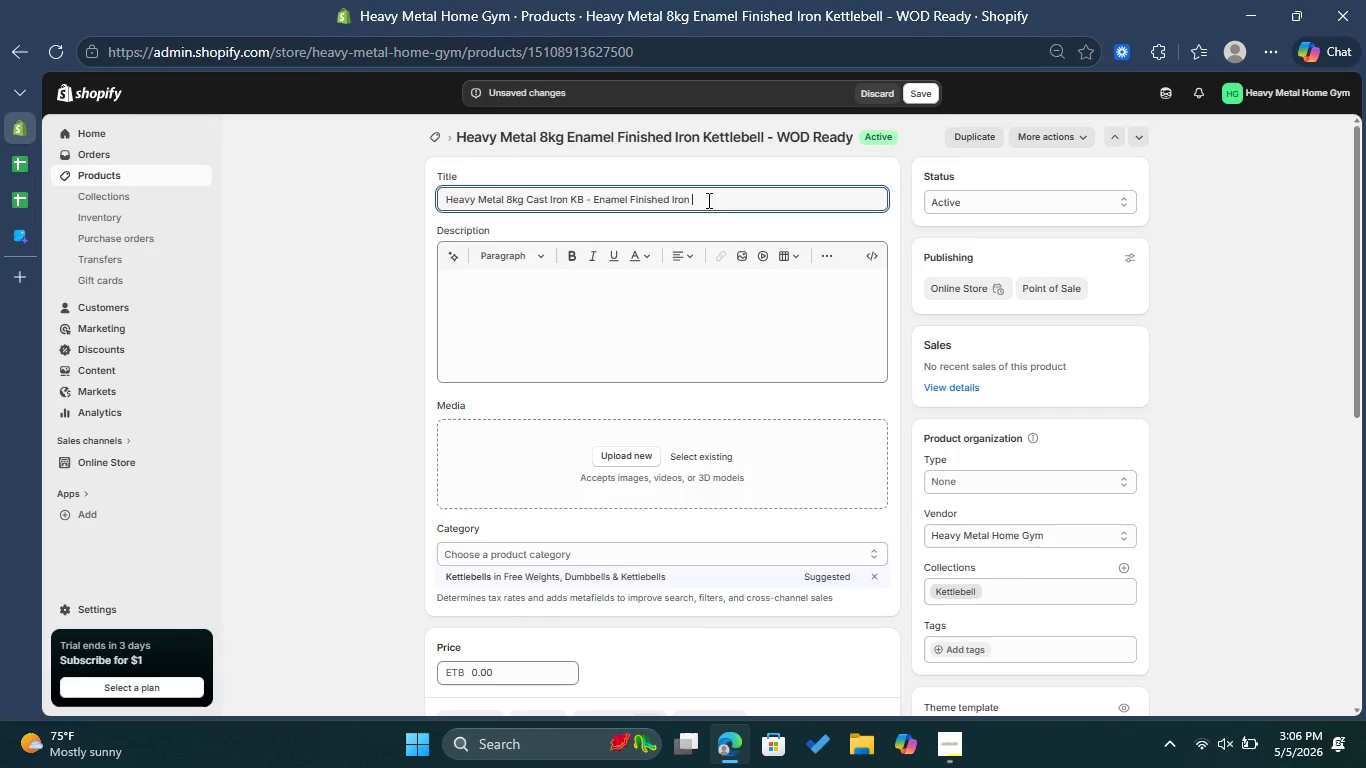 
left_click([565, 279])
 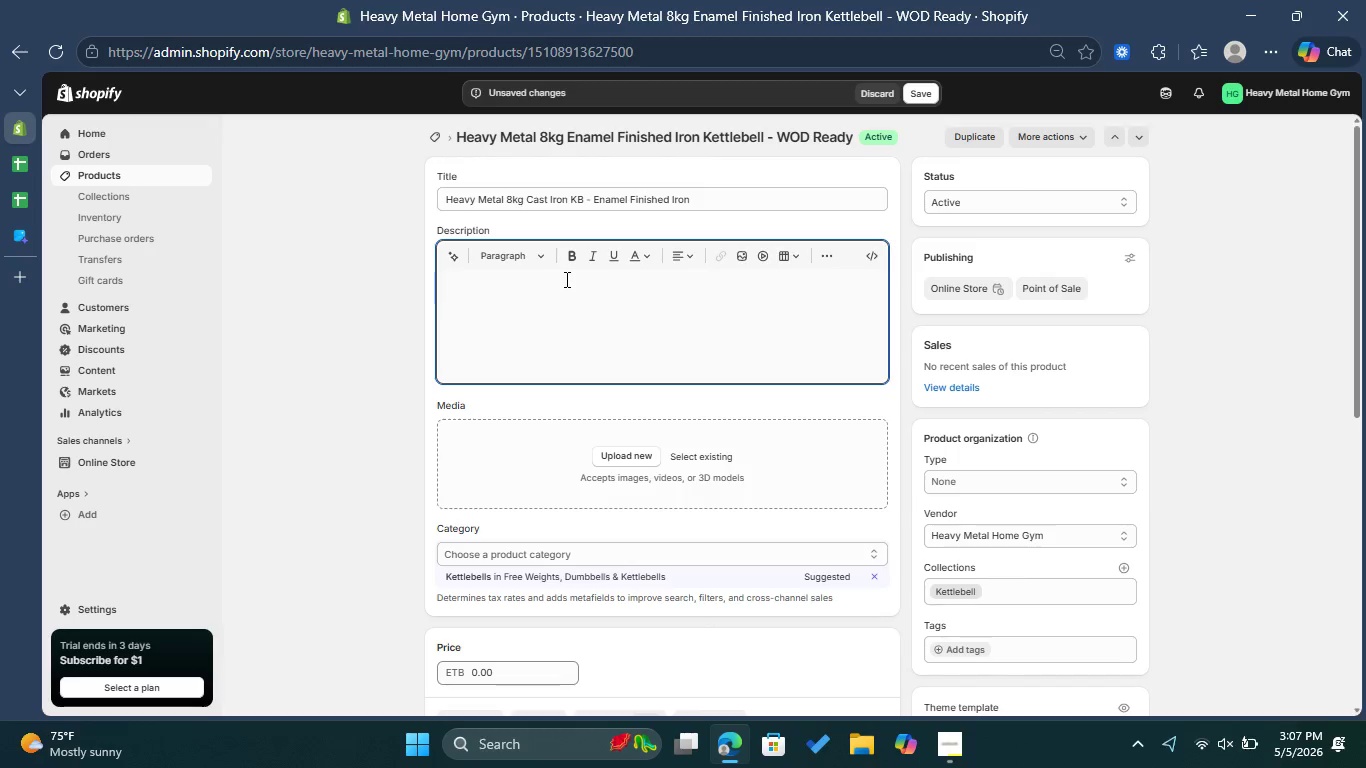 
wait(17.22)
 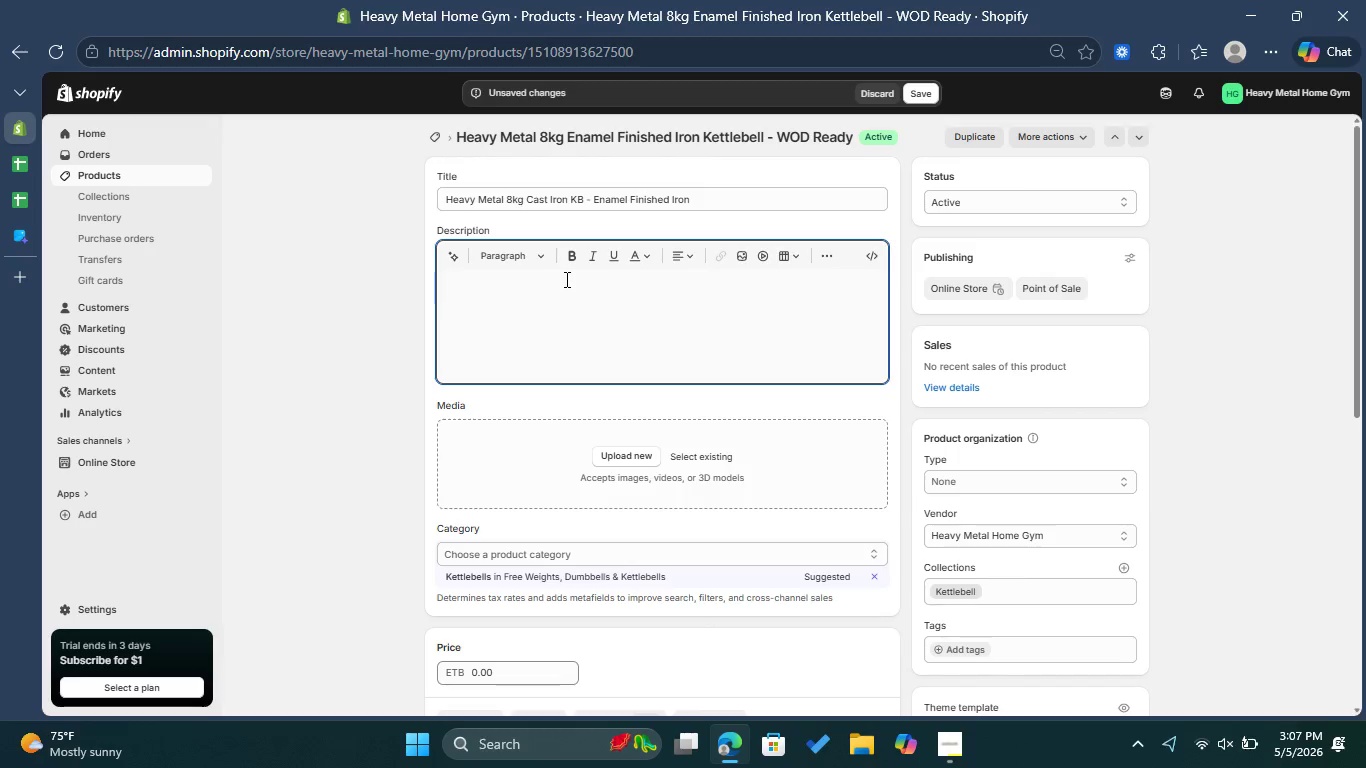 
type(the)
key(Backspace)
key(Backspace)
key(Backspace)
key(Backspace)
type(The Heavy Metal )
 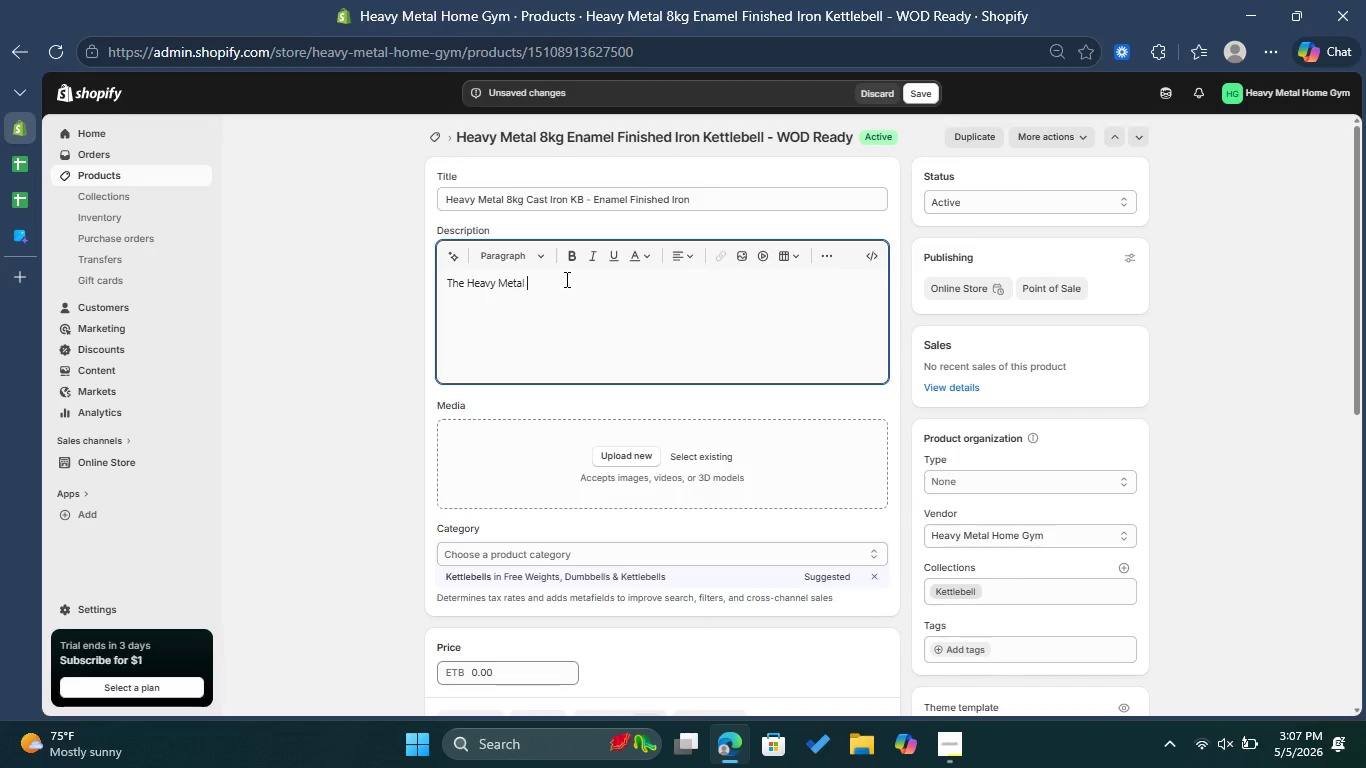 
type(8kg Cast Iron )
 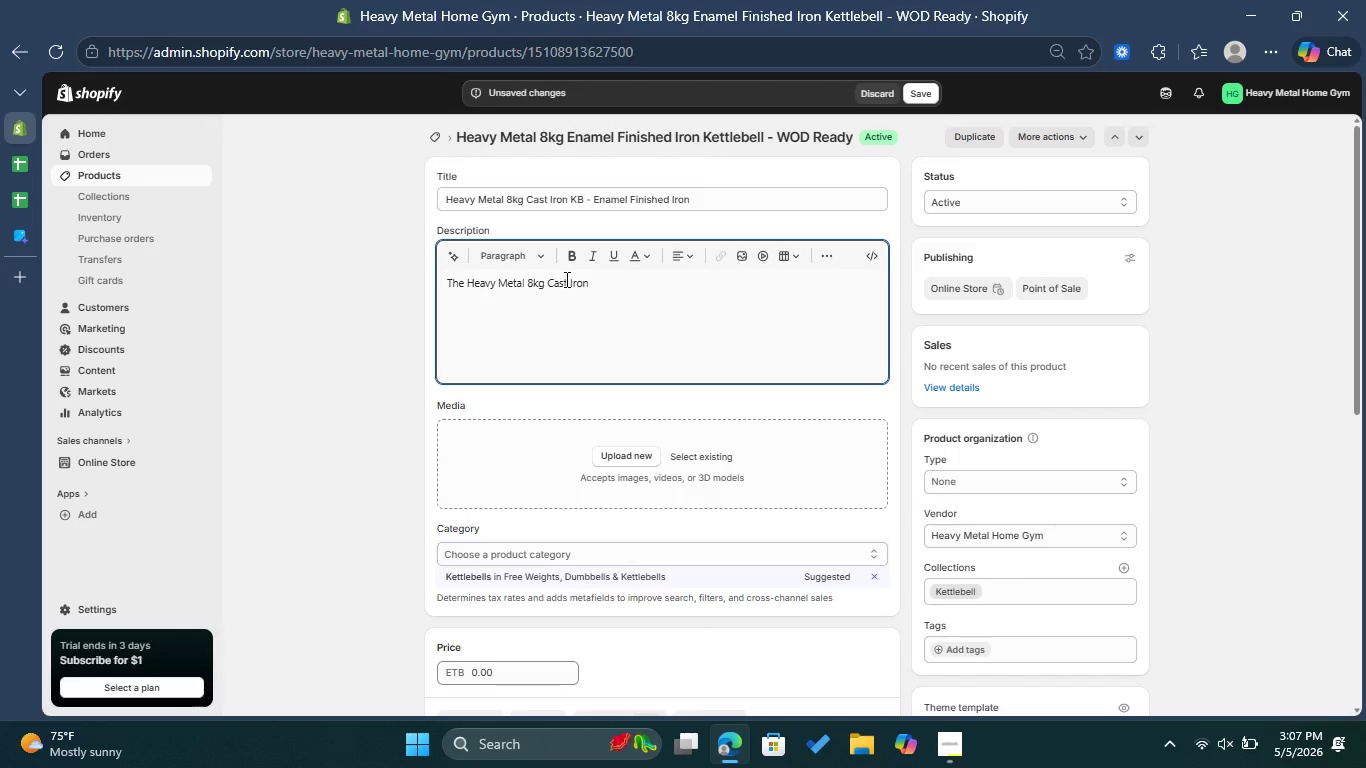 
wait(5.03)
 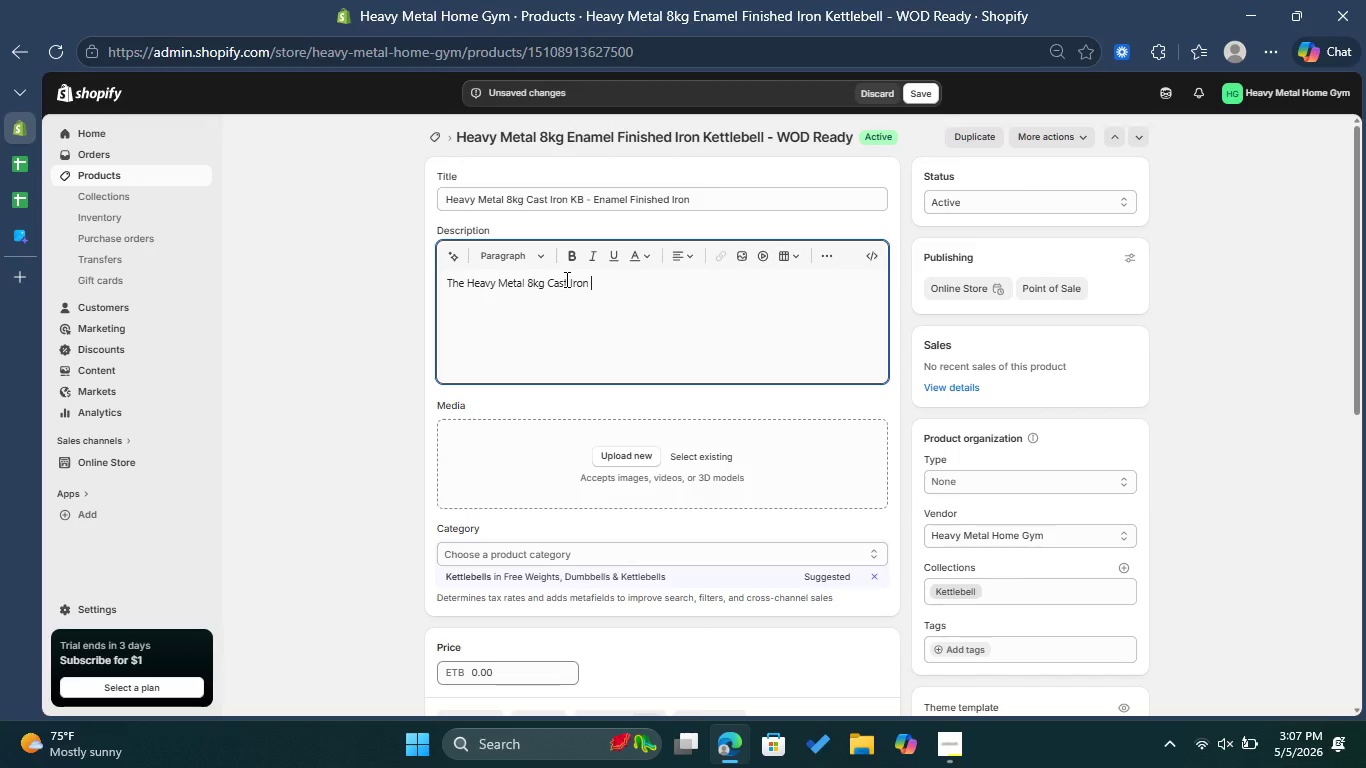 
type(KB is the ultimate )
 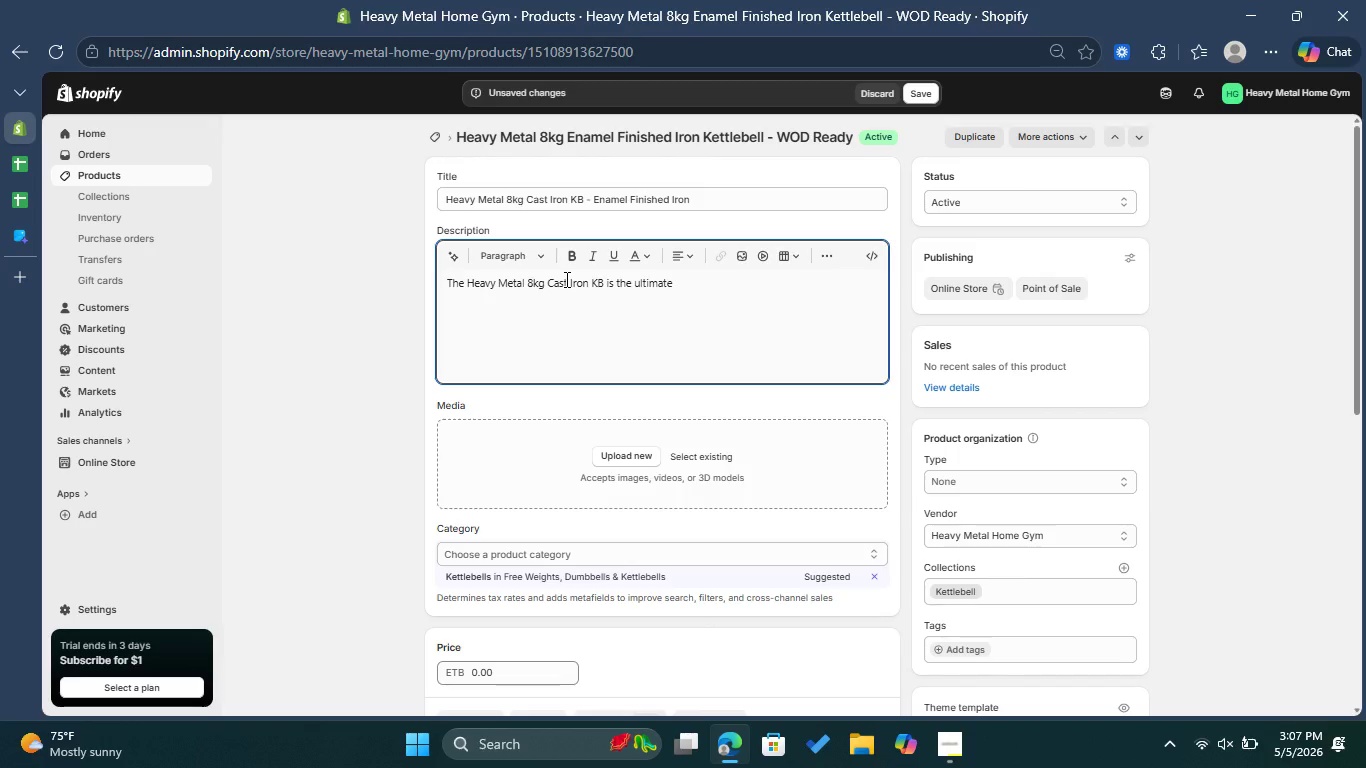 
wait(8.98)
 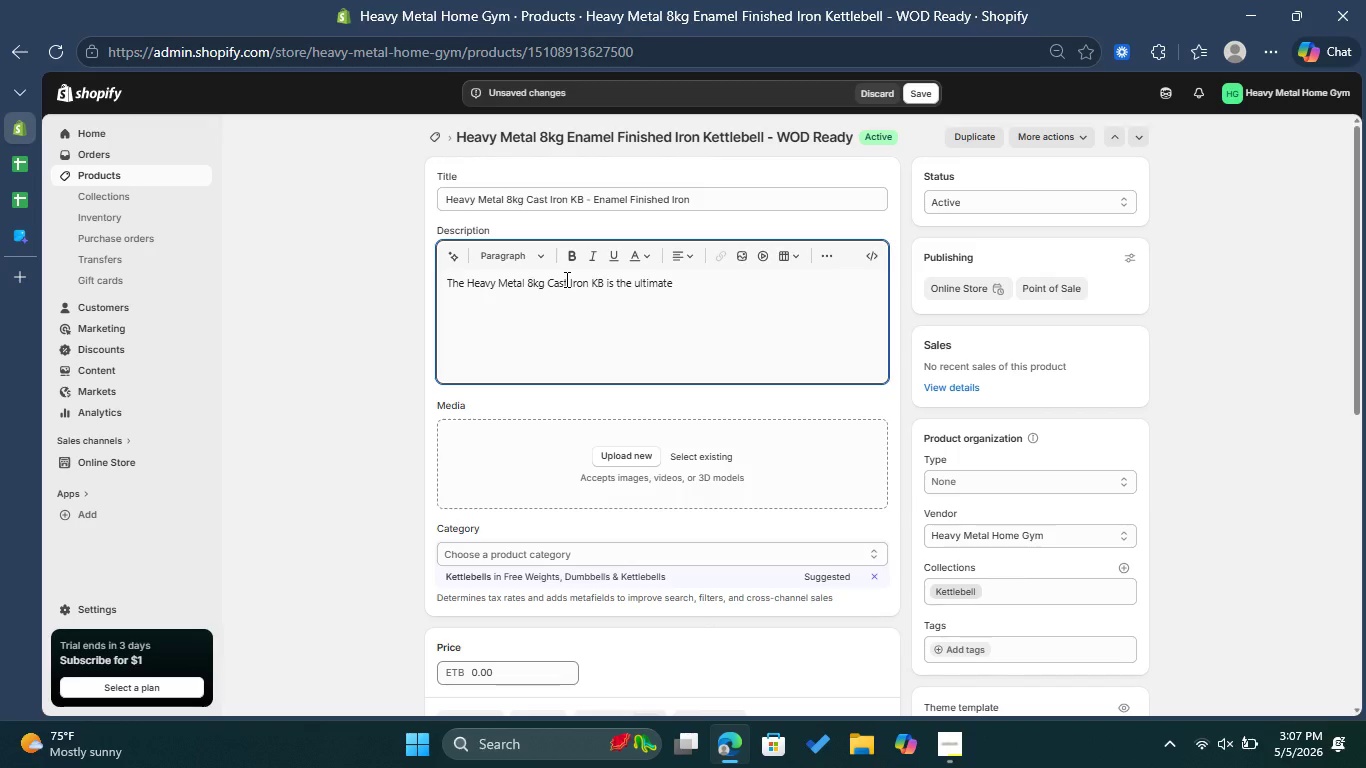 
type(addition )
 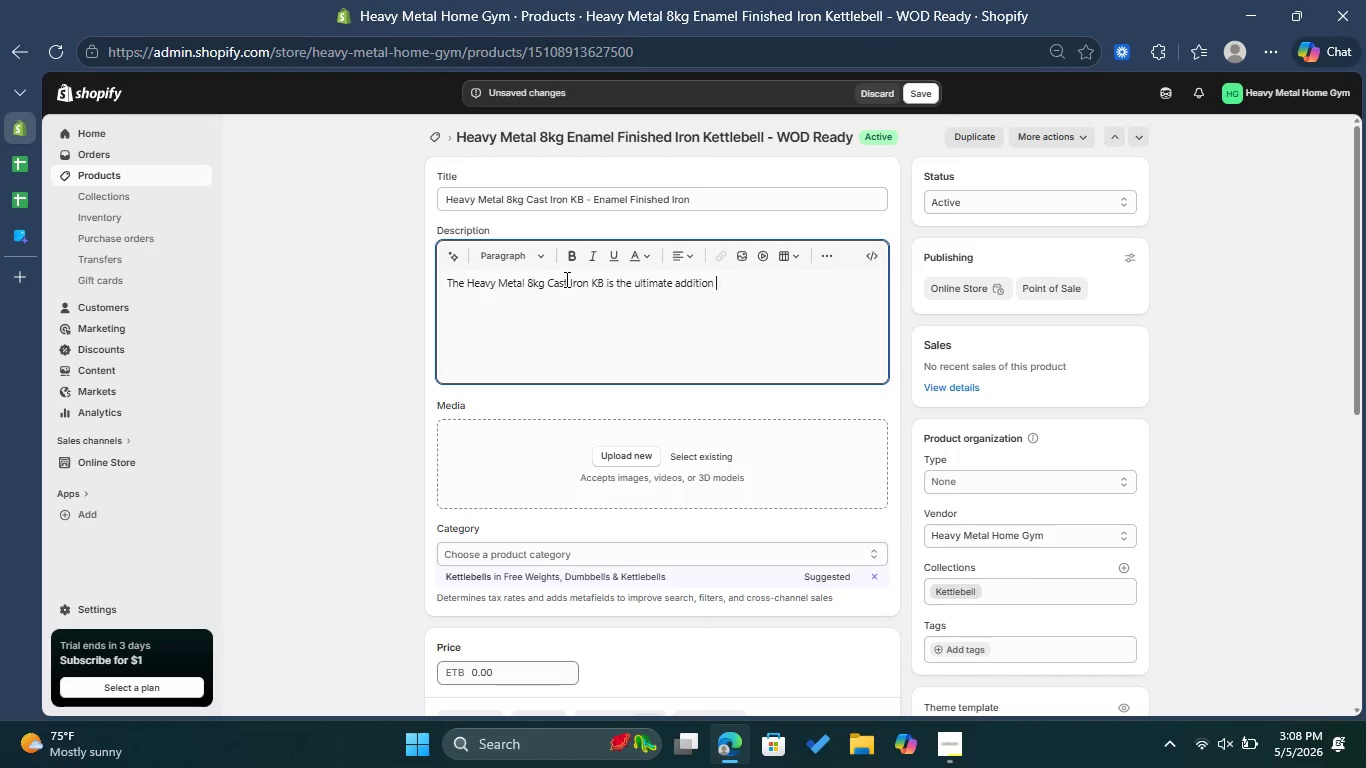 
type(to )
 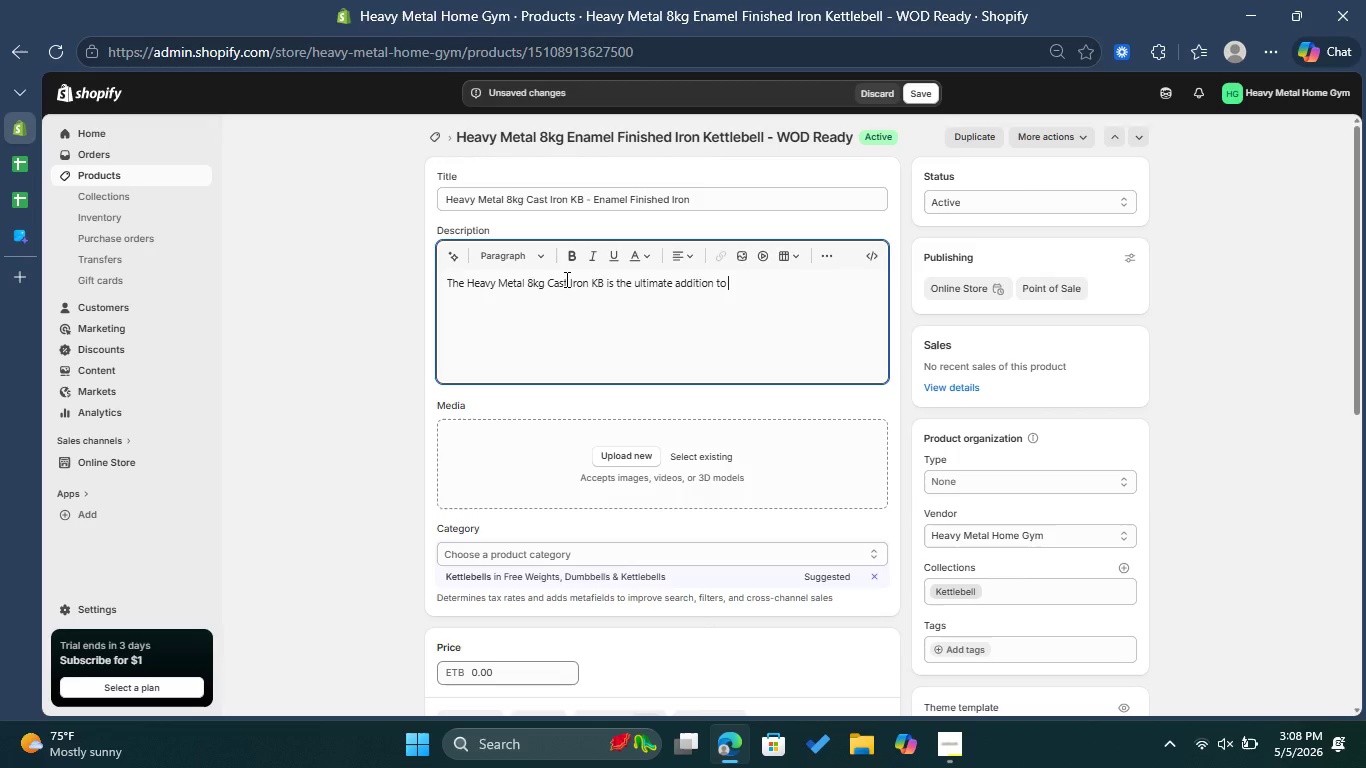 
type(your )
 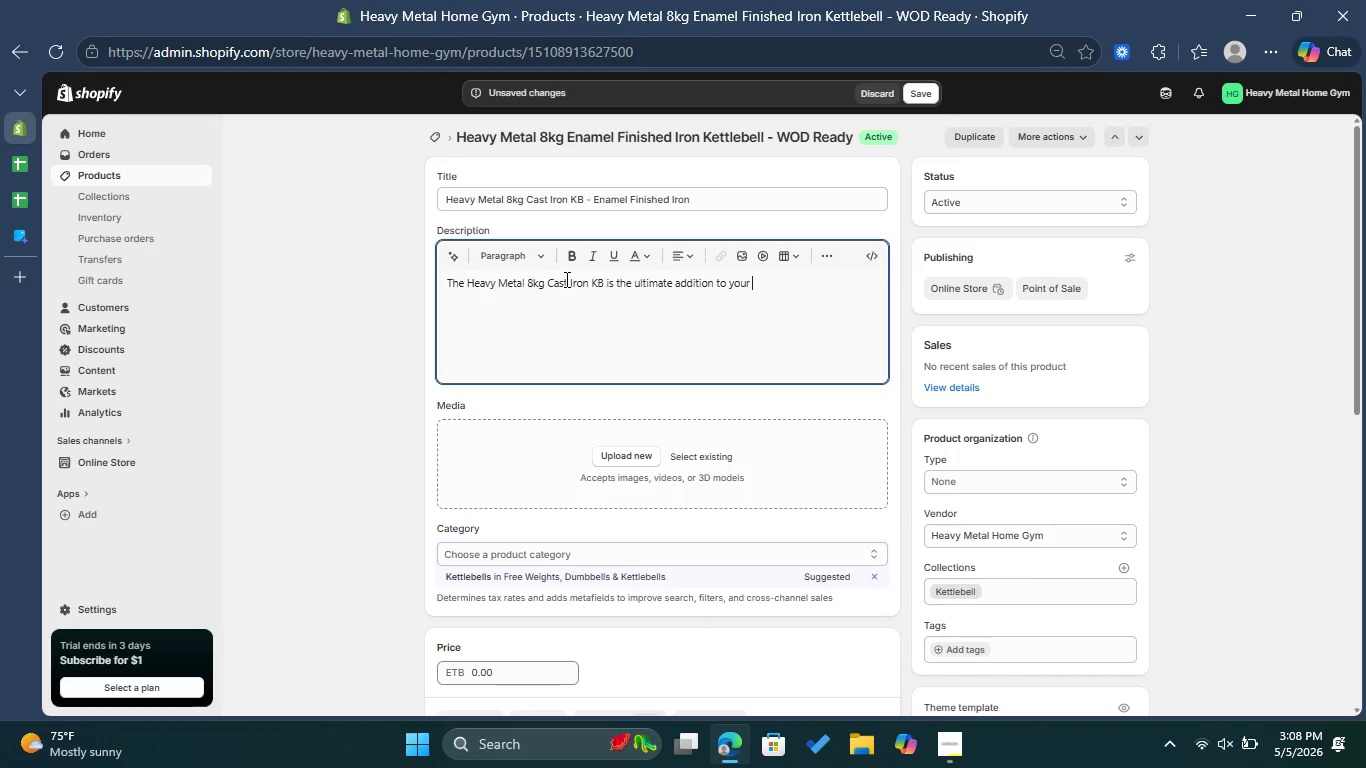 
wait(8.58)
 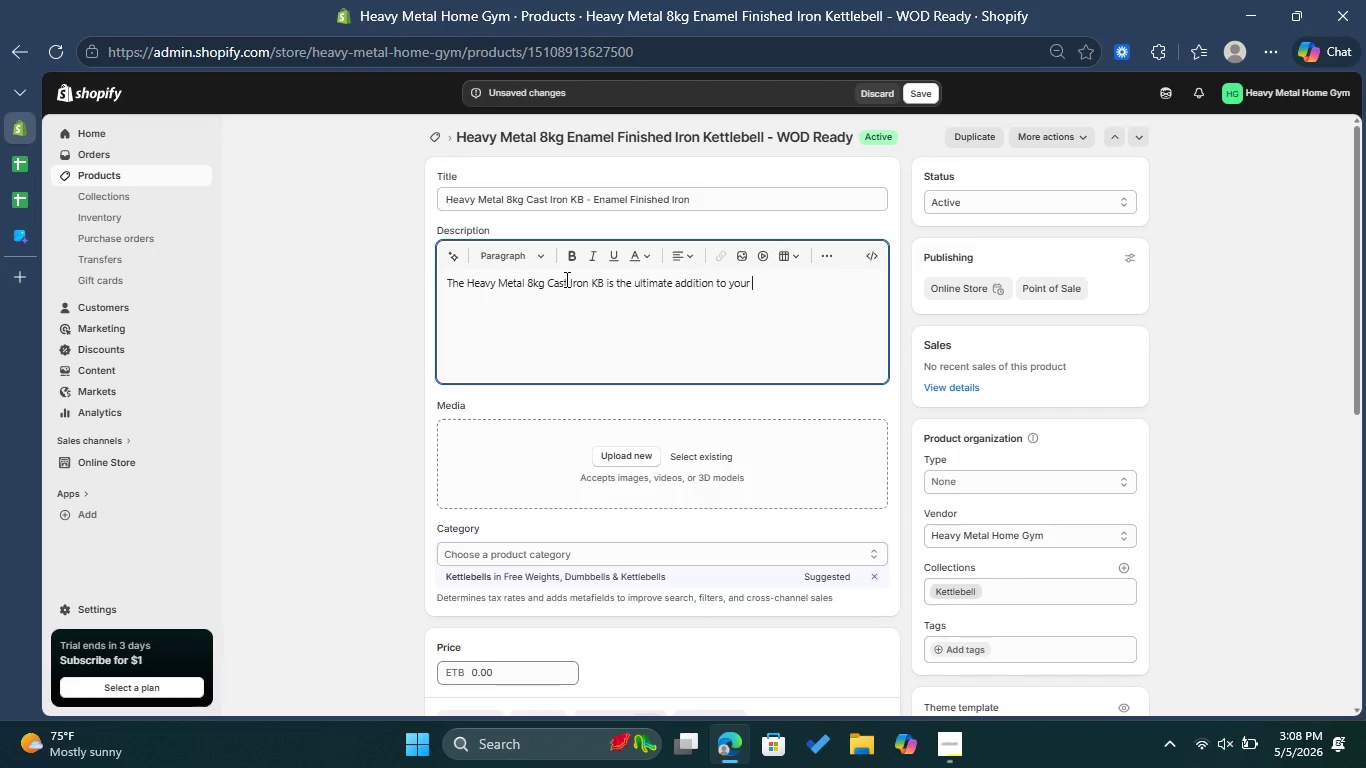 
type(gym ares)
key(Backspace)
key(Backspace)
type(senal )
 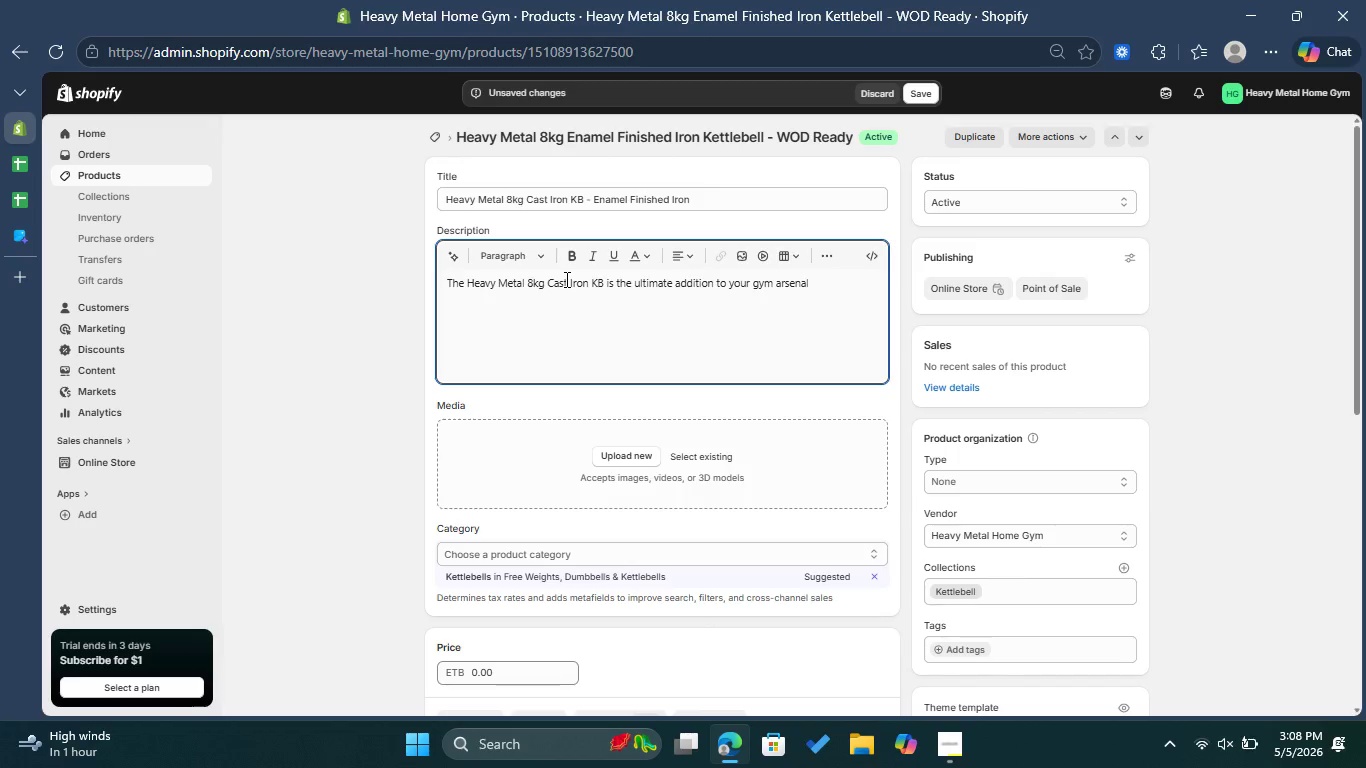 
key(Backspace)
type(. Crafted from pre)
 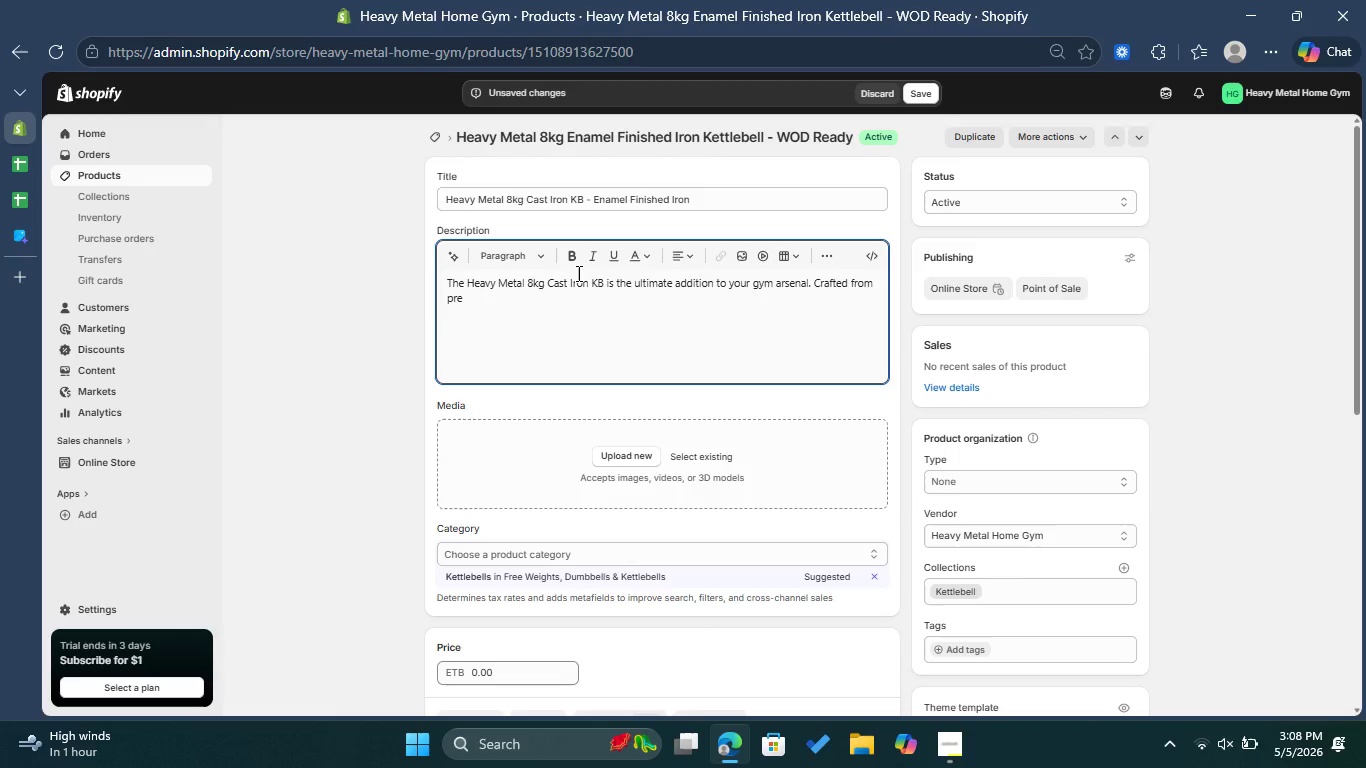 
wait(6.09)
 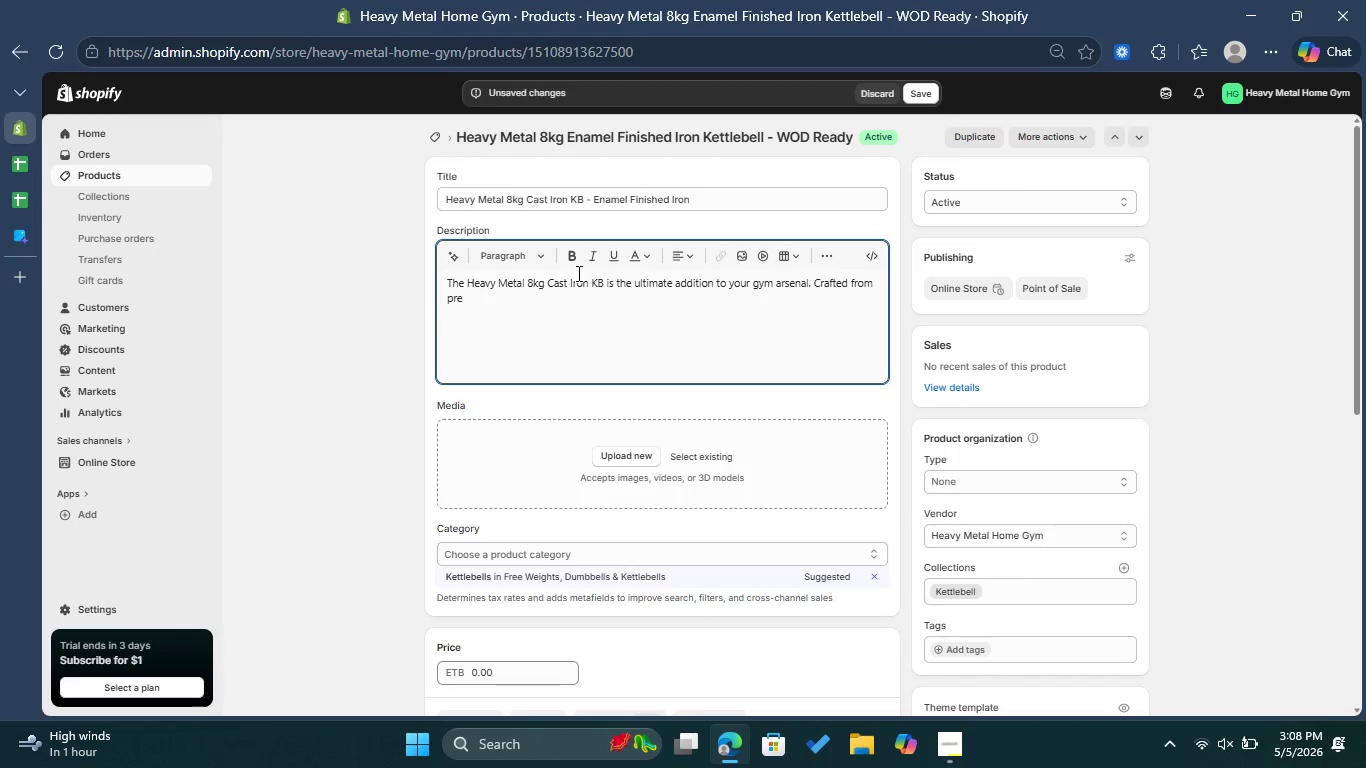 
type(mium Enamek Fi)
 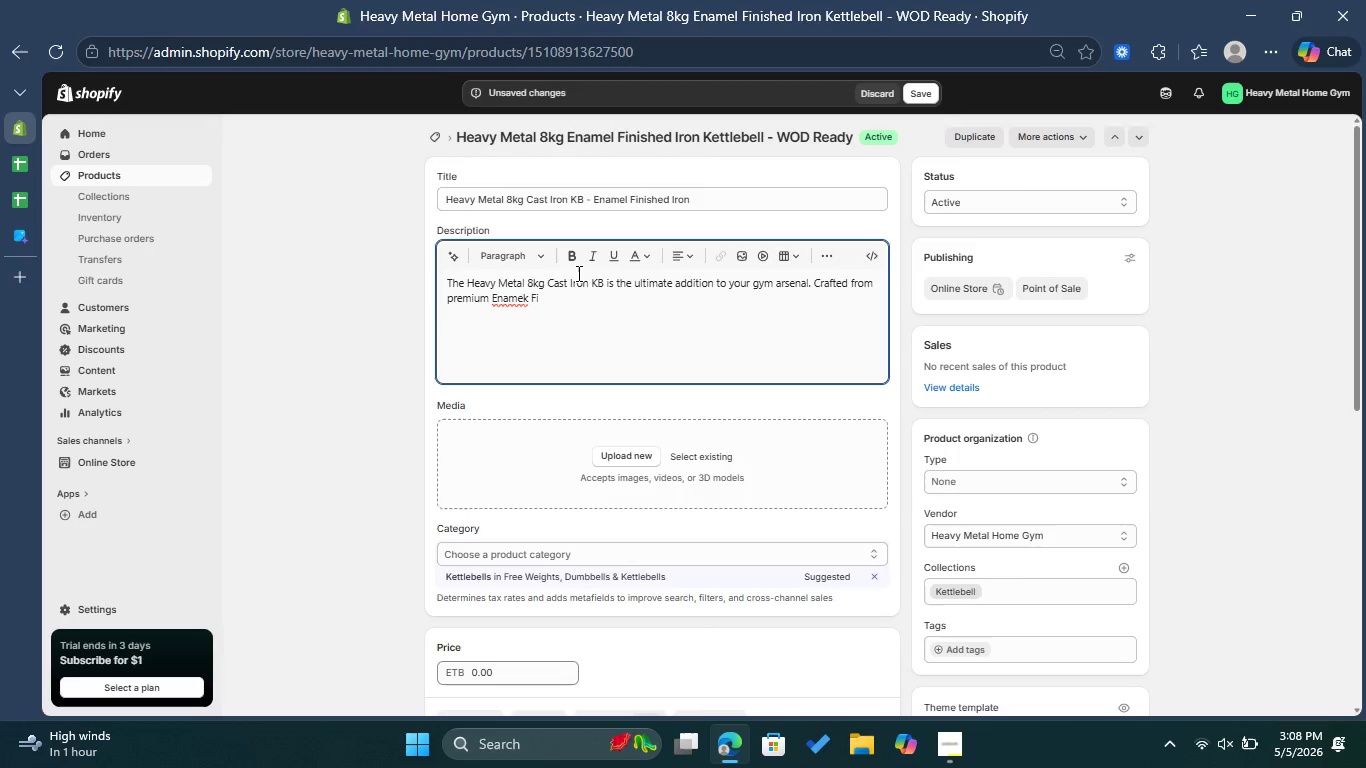 
left_click([528, 300])
 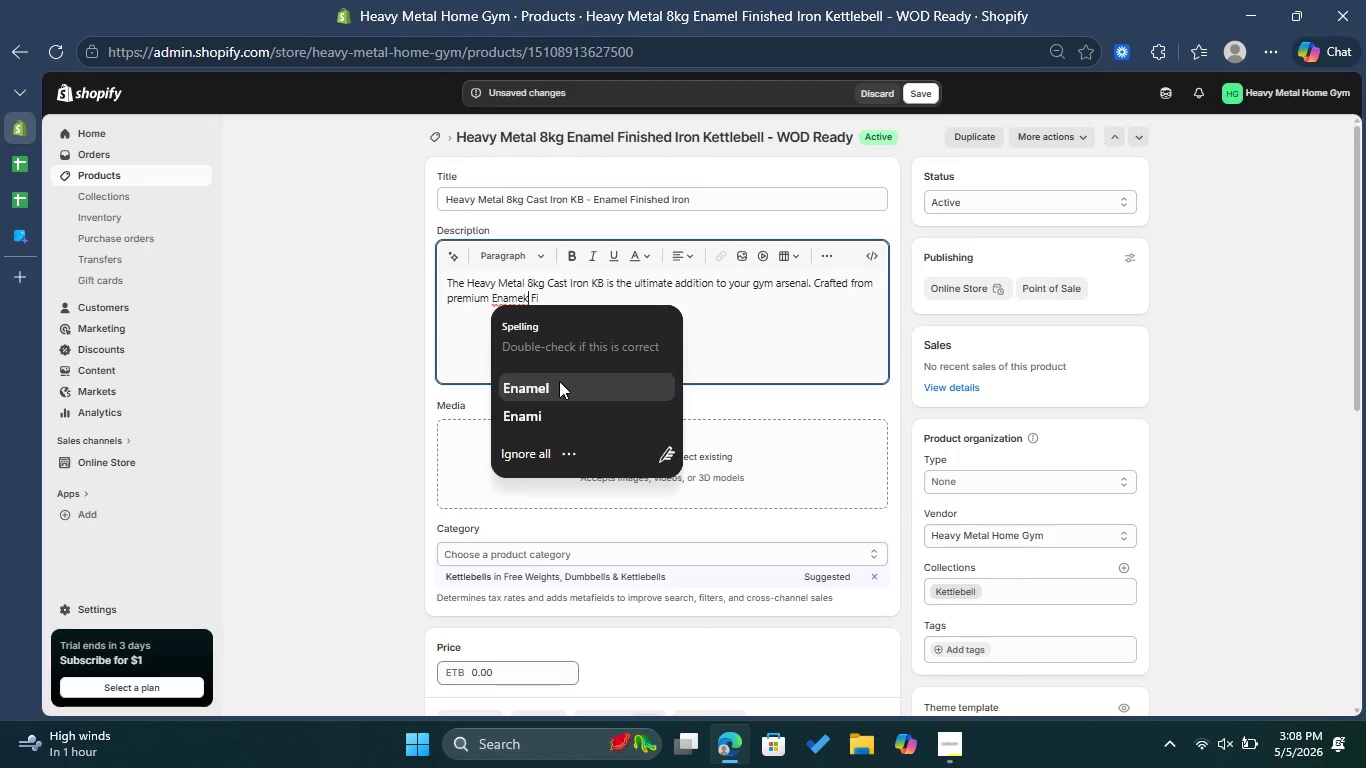 
left_click([559, 381])
 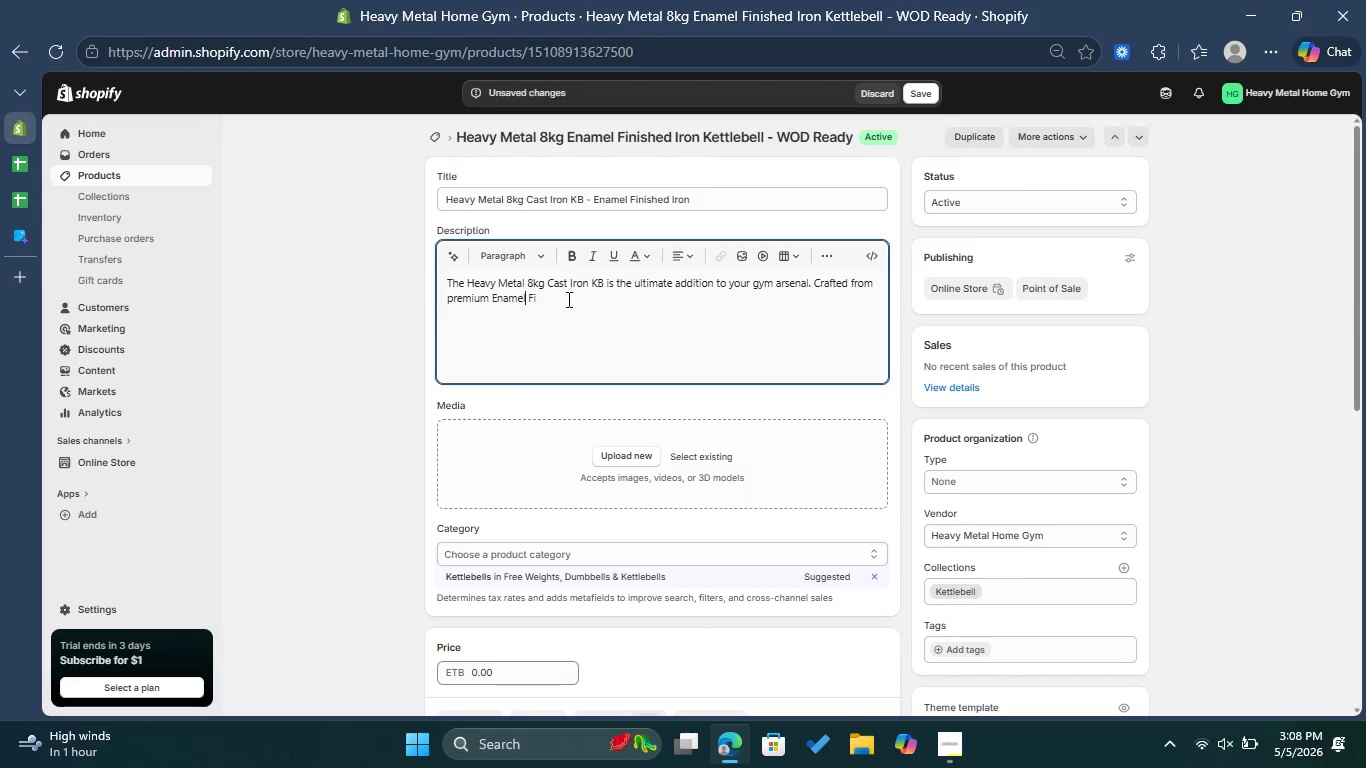 
left_click([566, 298])
 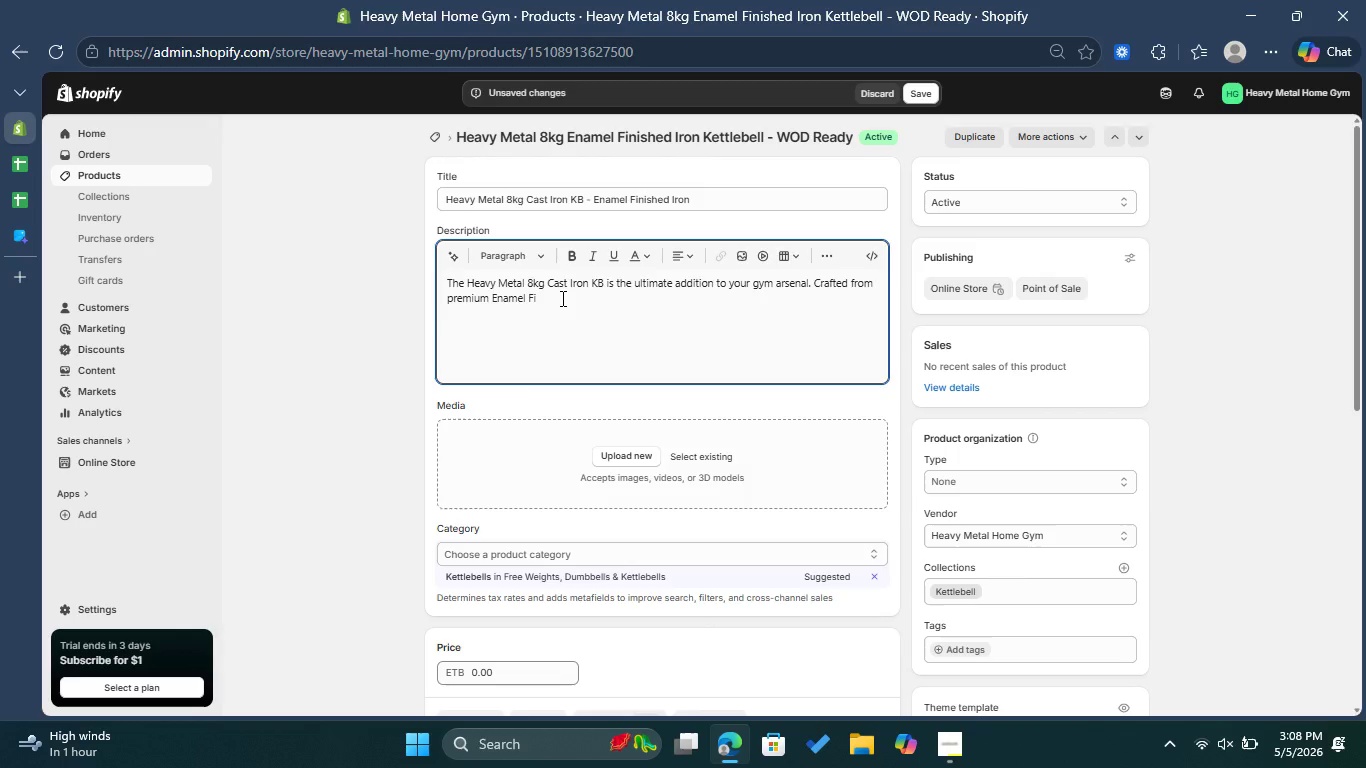 
type(nish )
 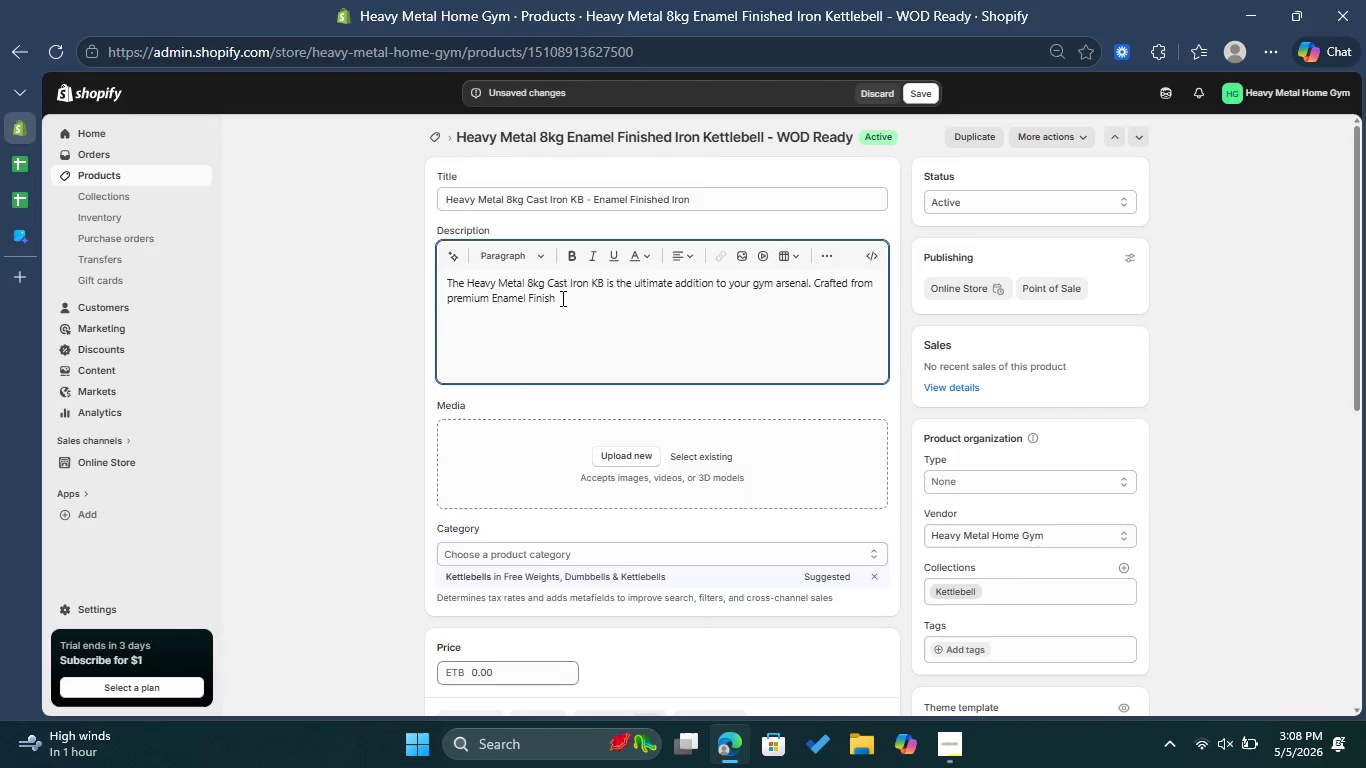 
key(Backspace)
type(ed Iron, this )
 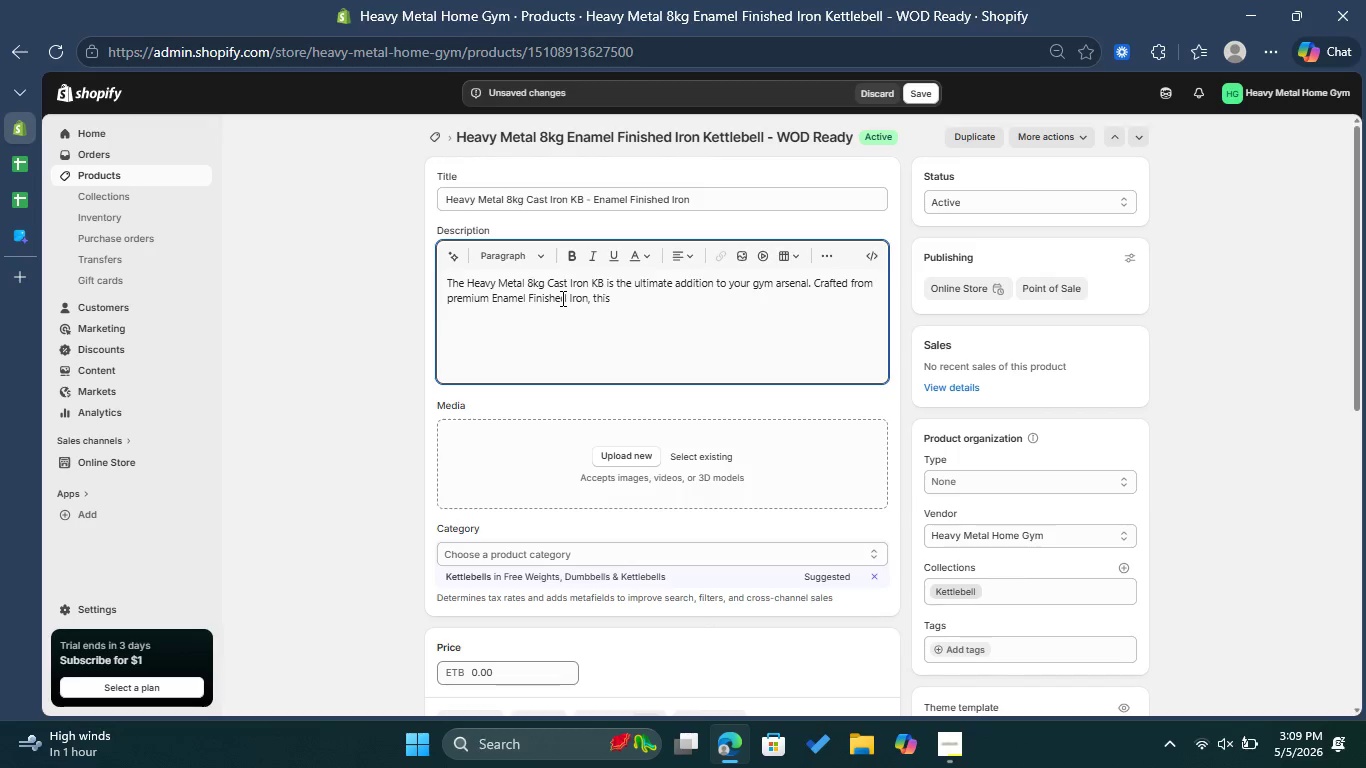 
type(gear is engineered for Cross)
 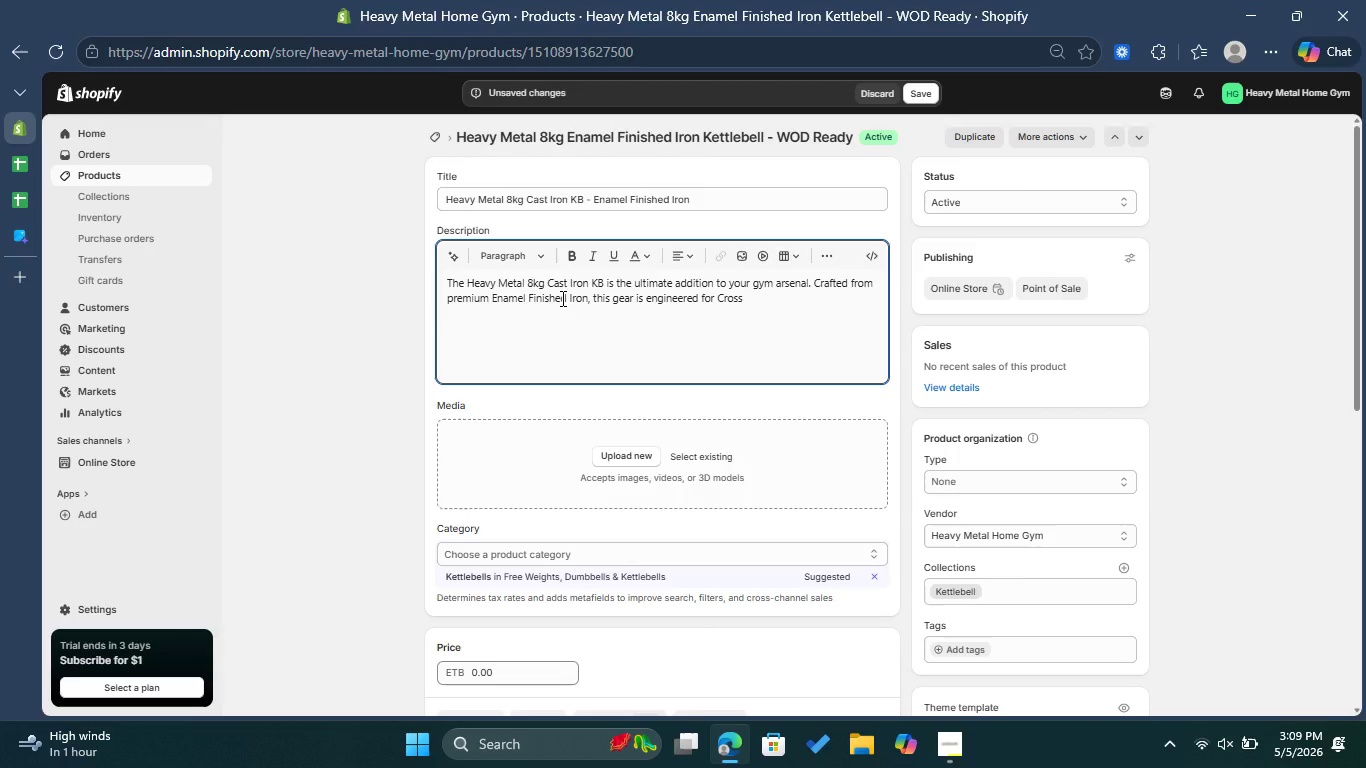 
wait(6.51)
 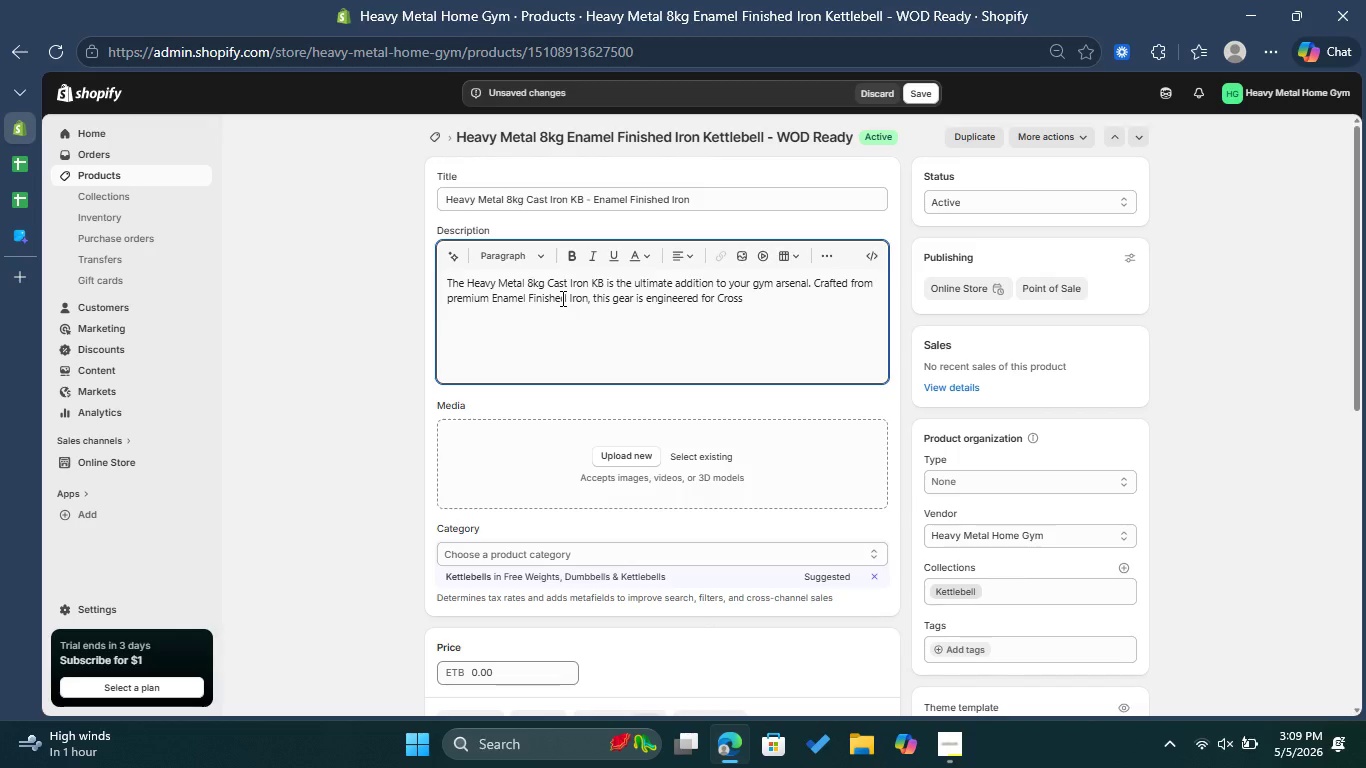 
type(Fit )
 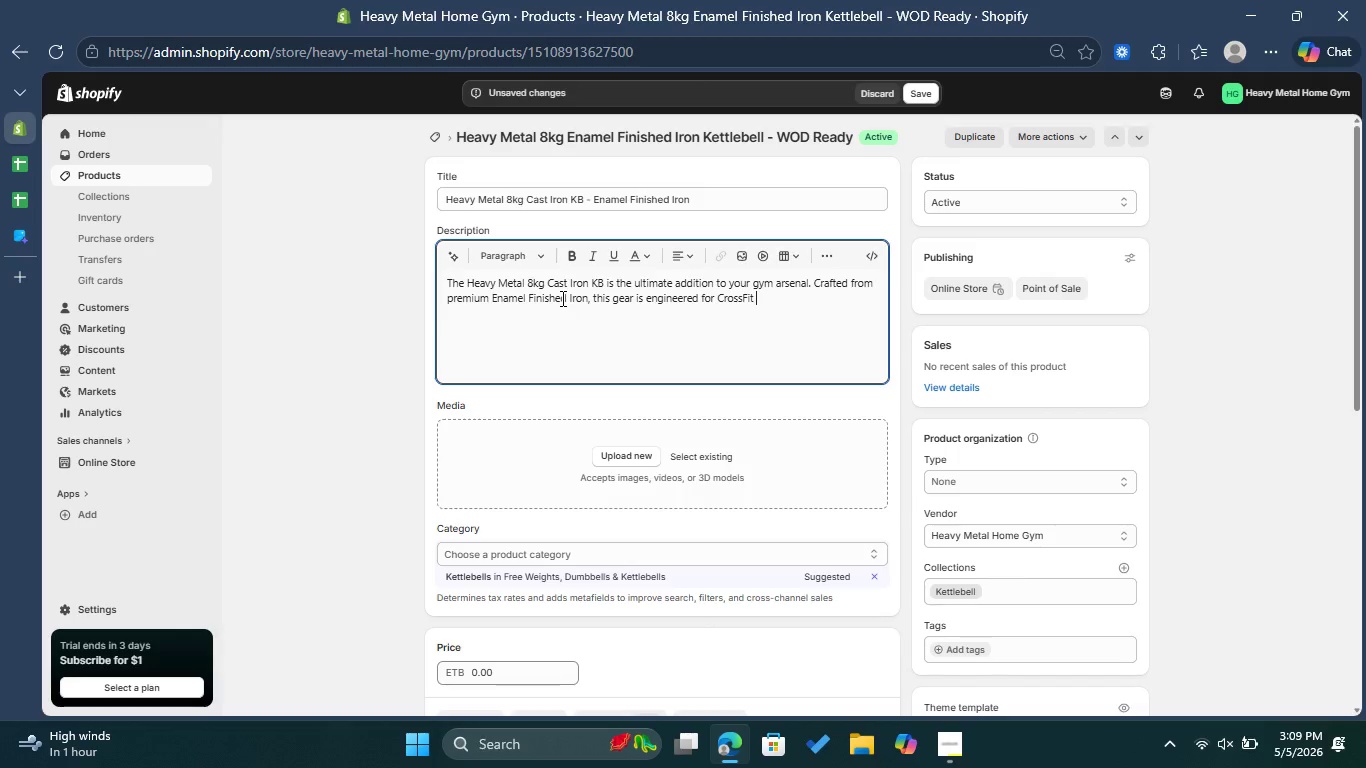 
wait(5.64)
 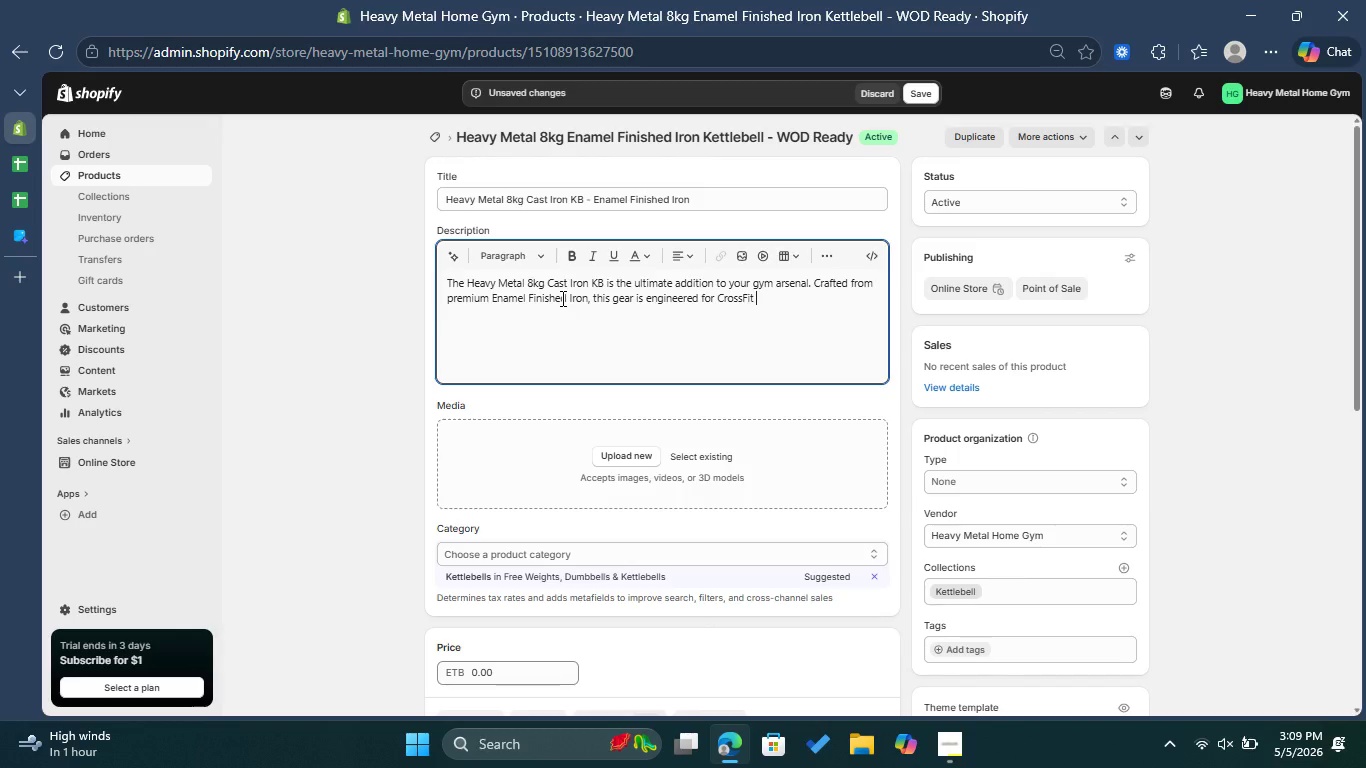 
type(enthu)
 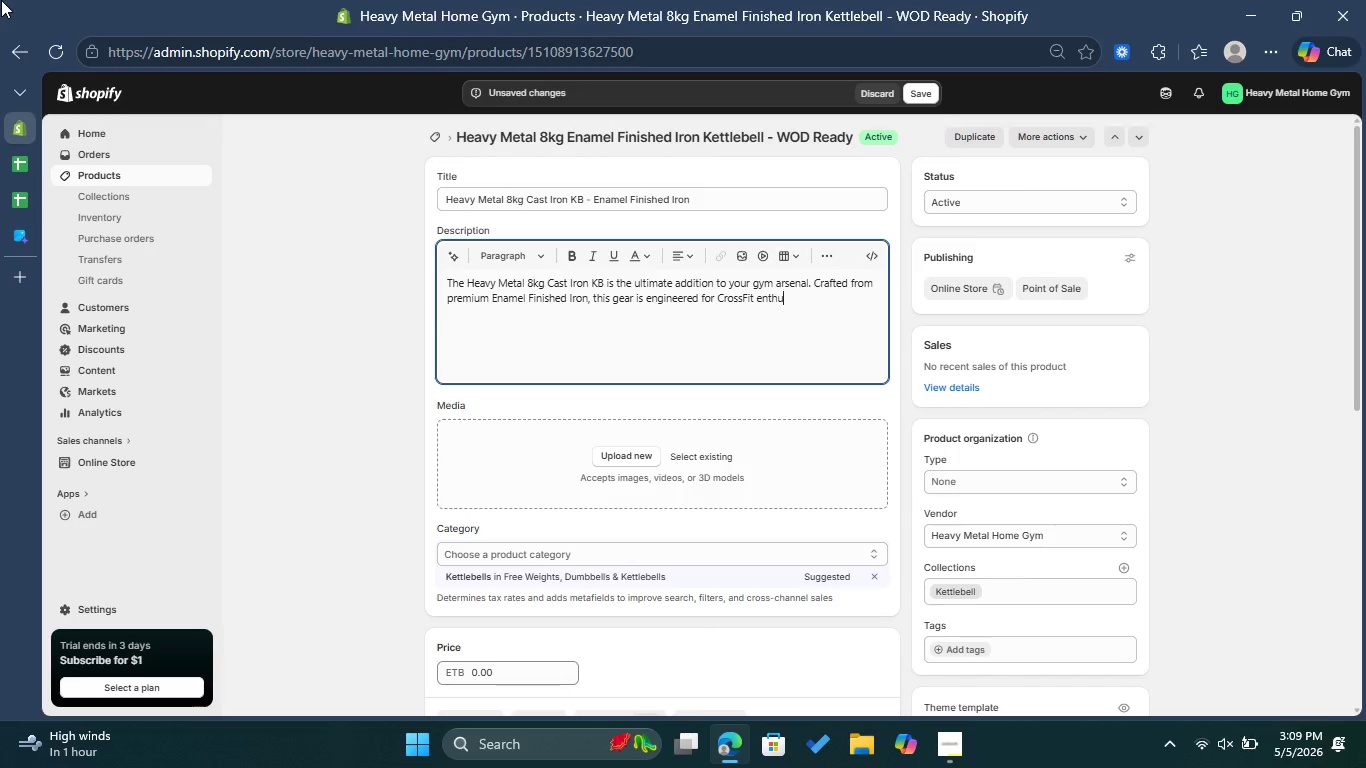 
type(siasts and )
 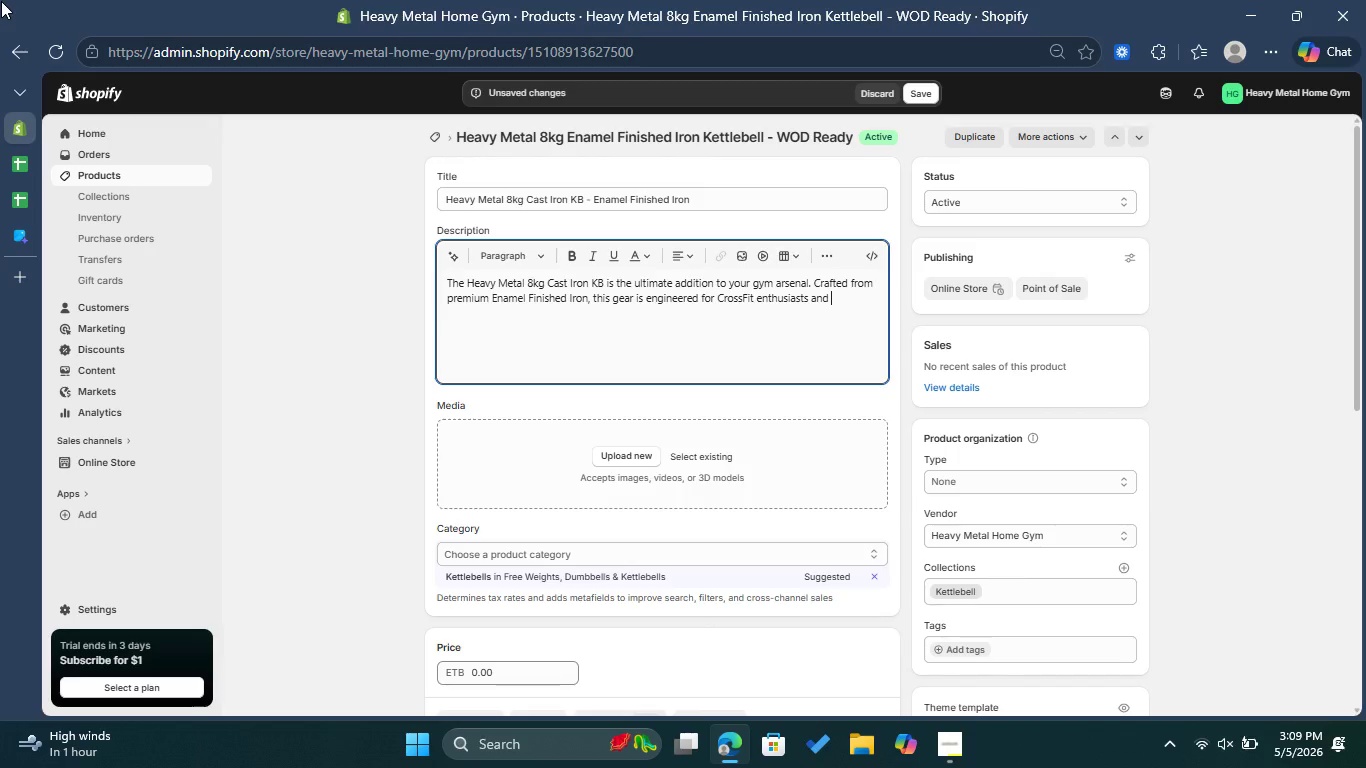 
wait(8.36)
 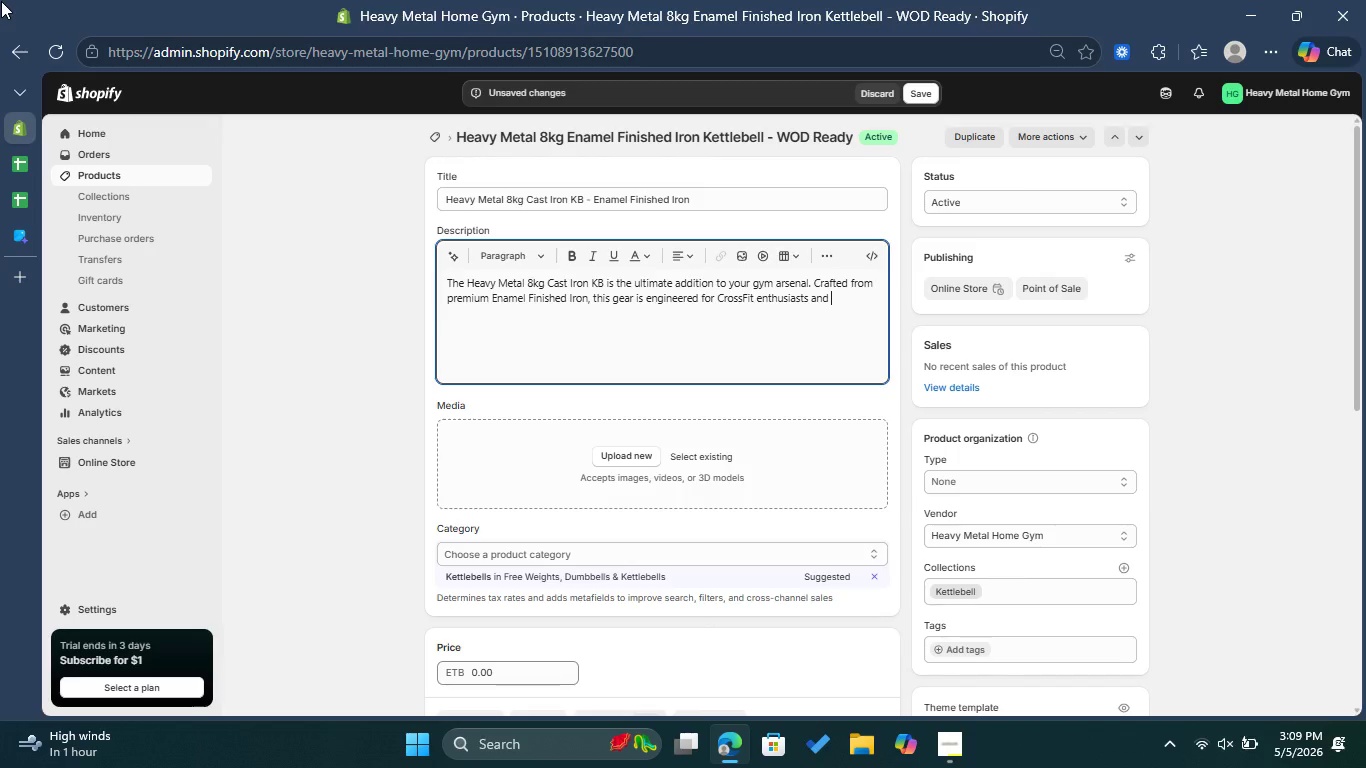 
type(competition-grade )
 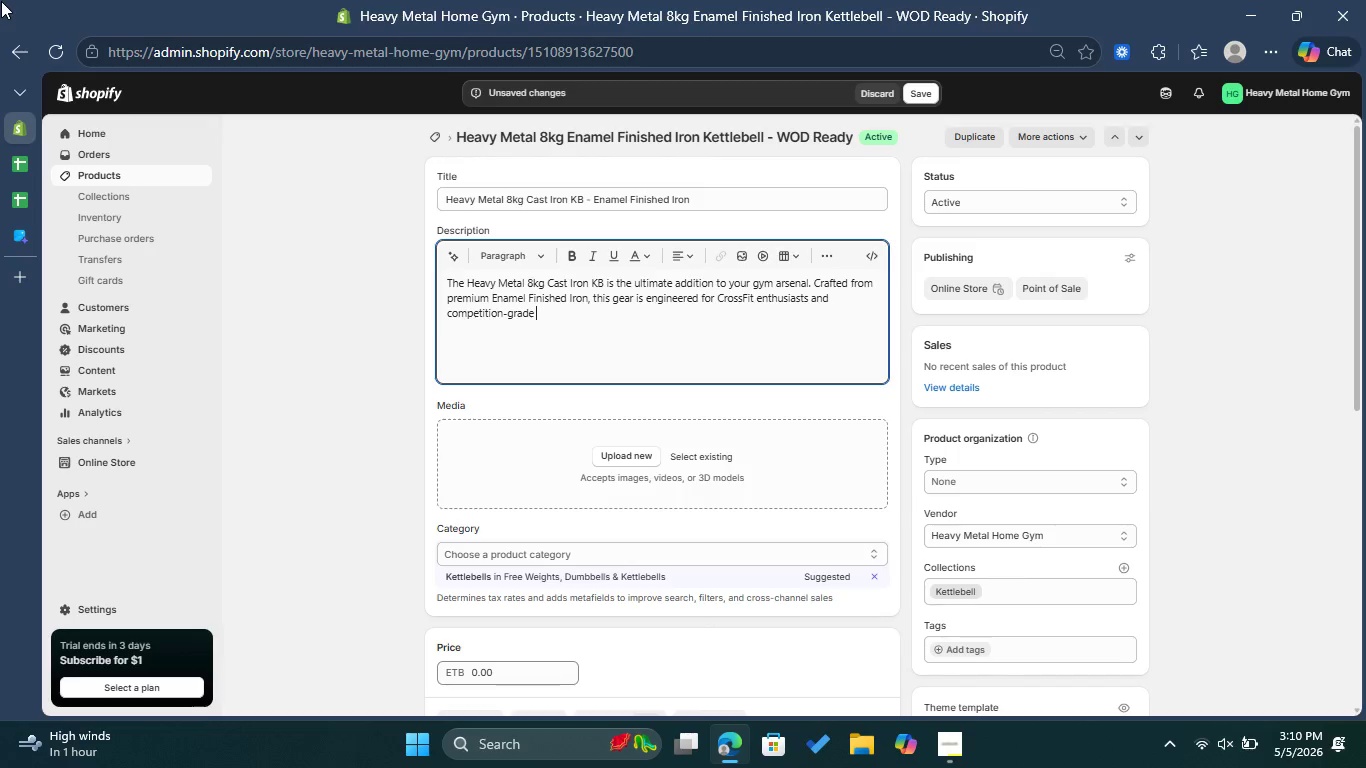 
type(perforn)
key(Backspace)
type(mance. )
 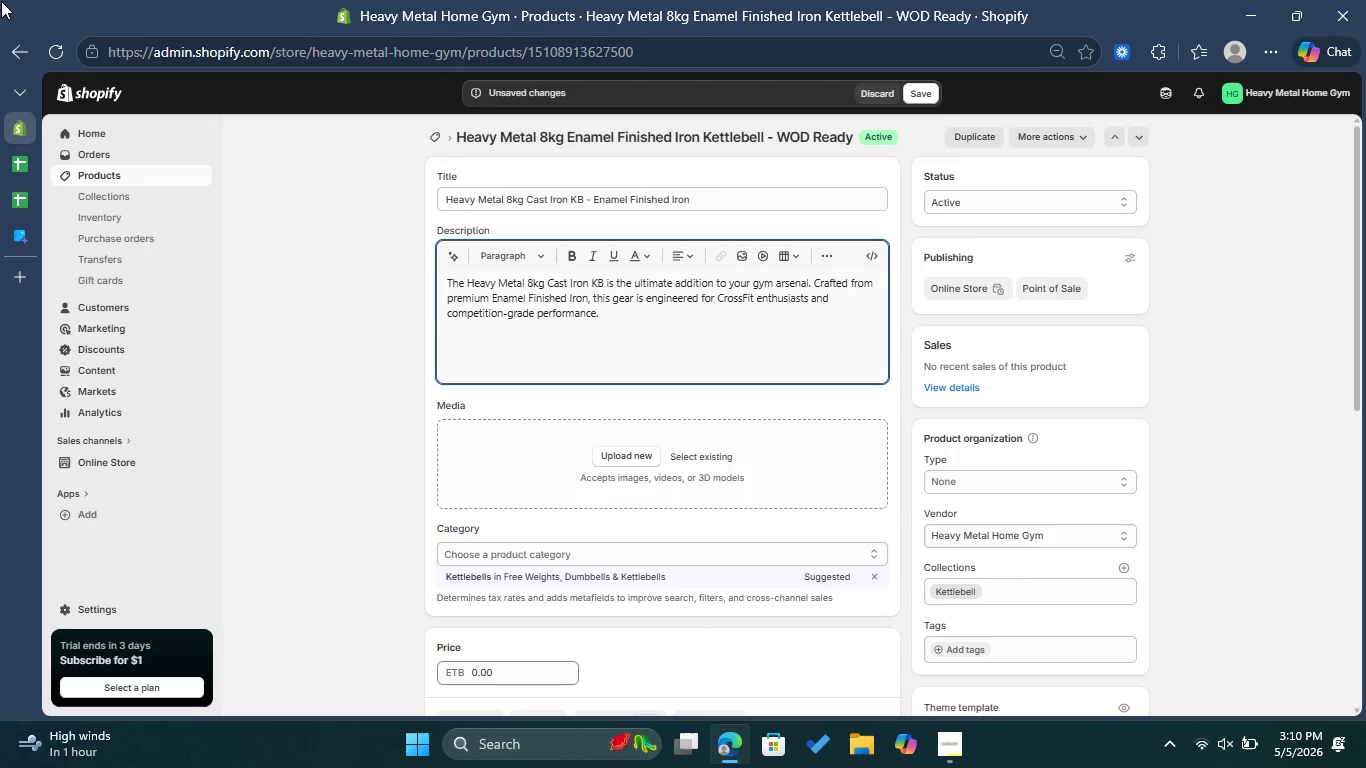 
key(Enter)
 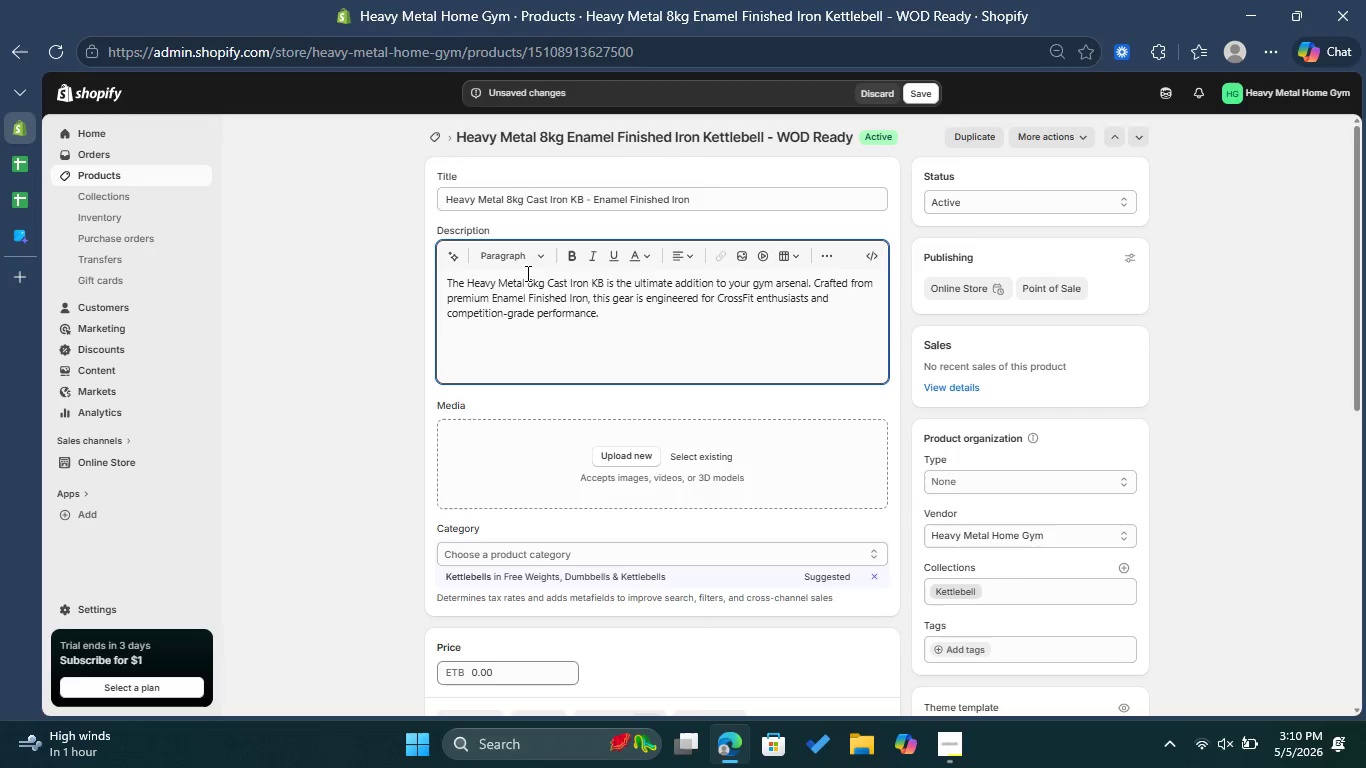 
left_click([540, 254])
 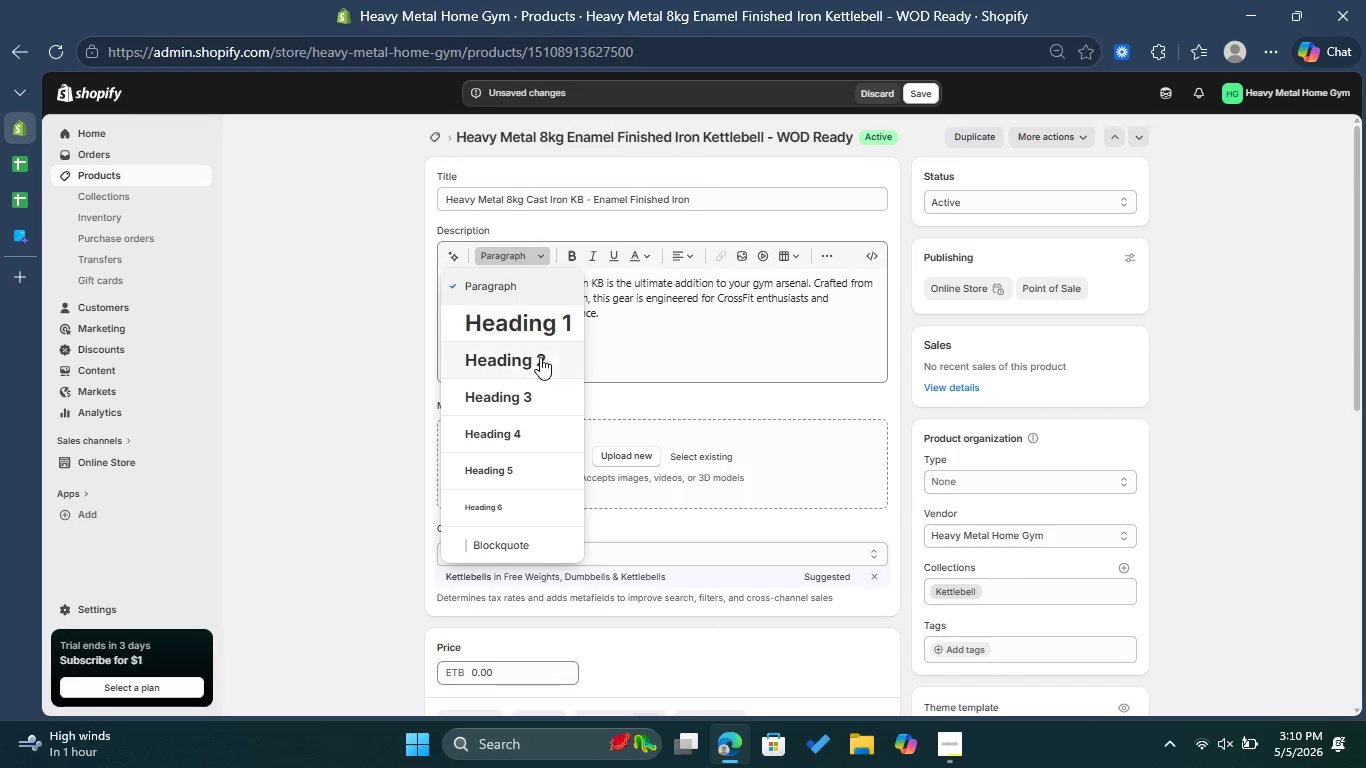 
left_click([540, 357])
 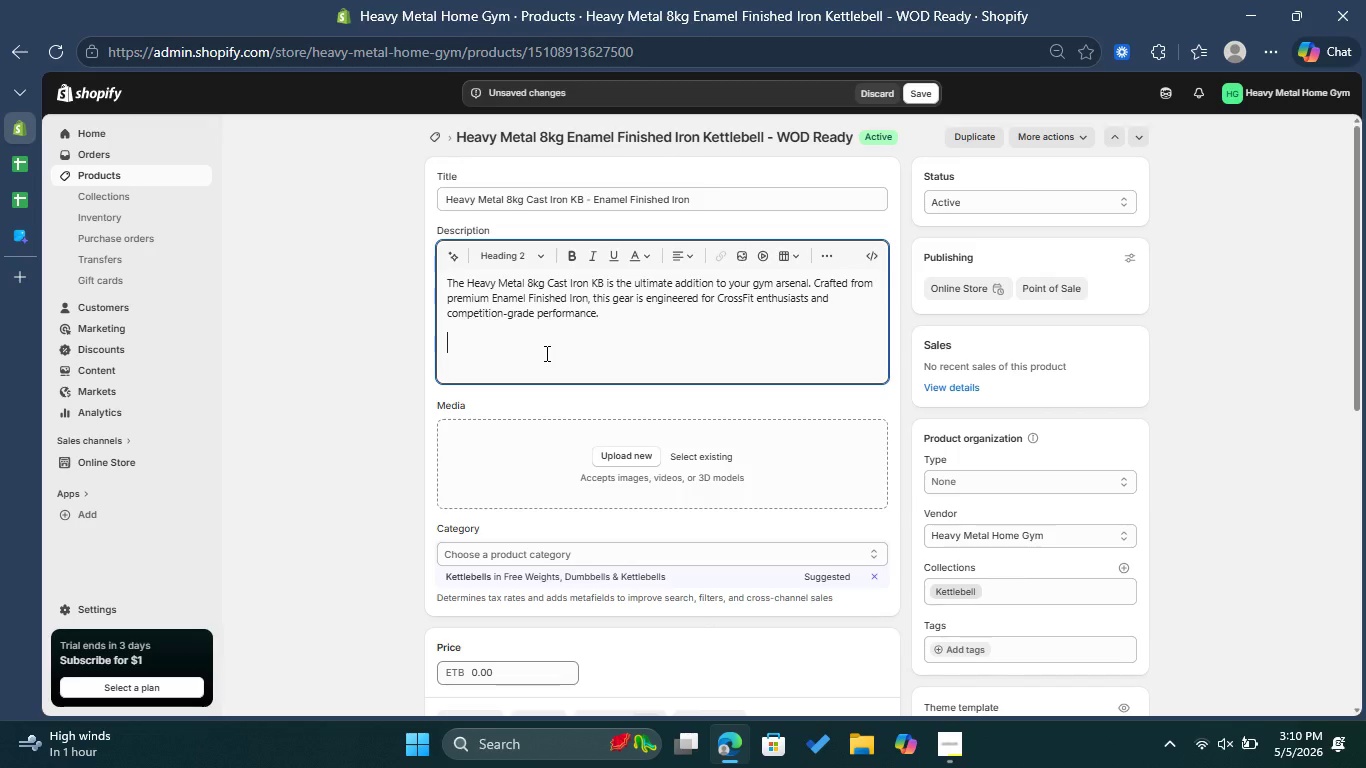 
type(Technical )
 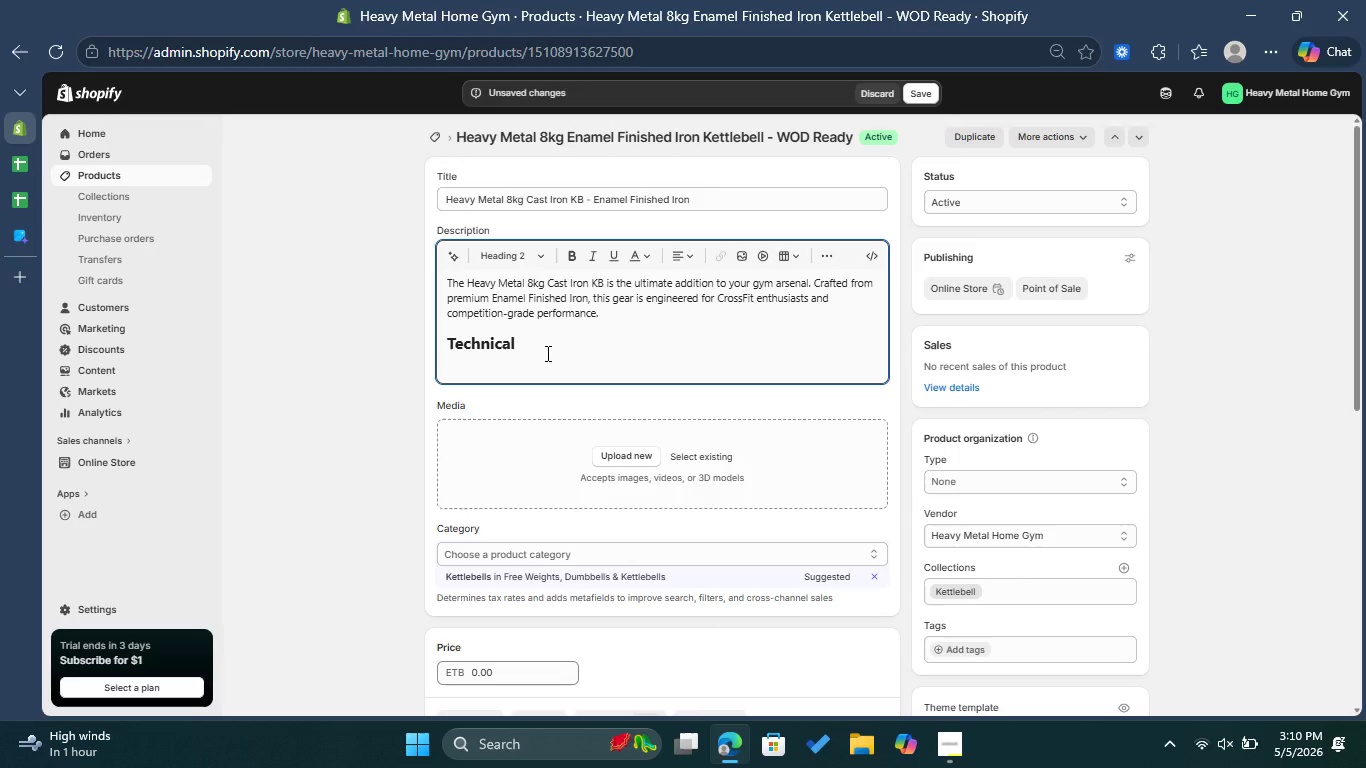 
type(Specifications )
 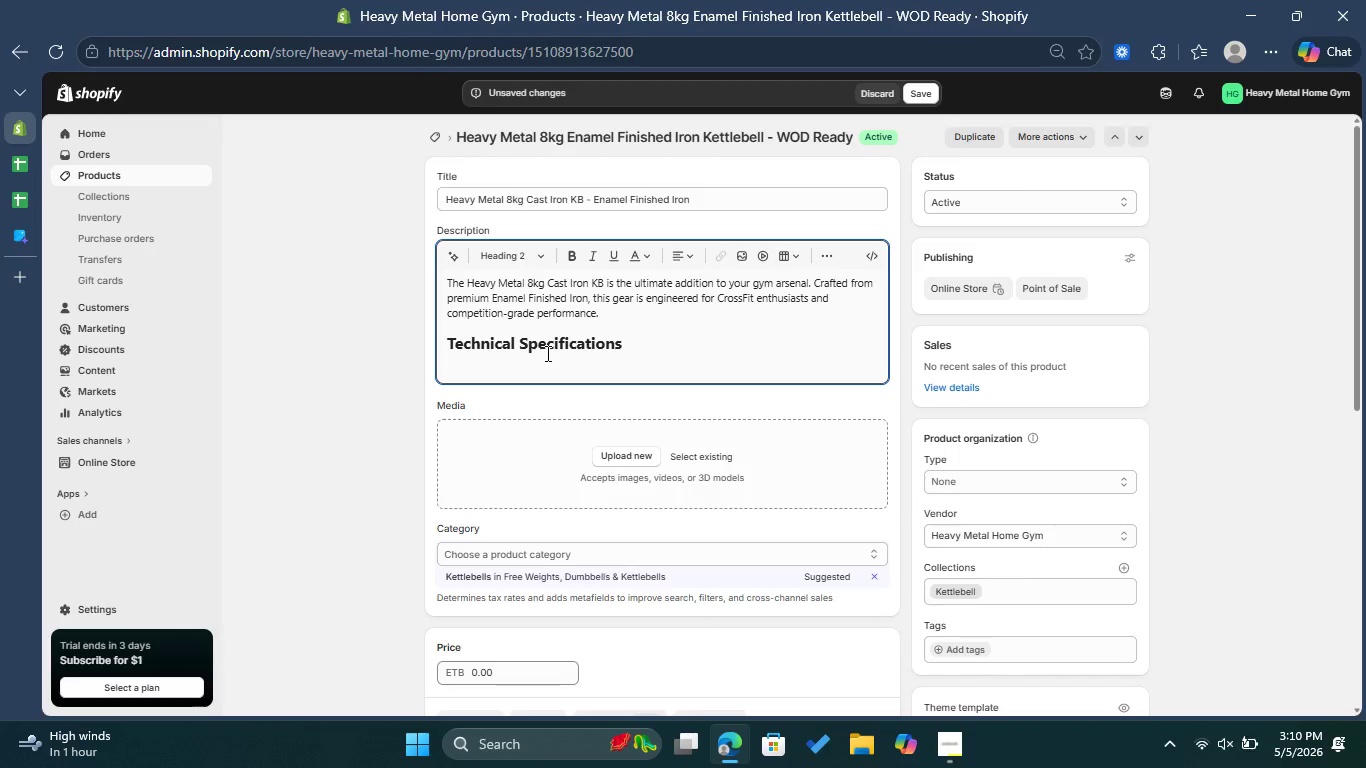 
key(Enter)
 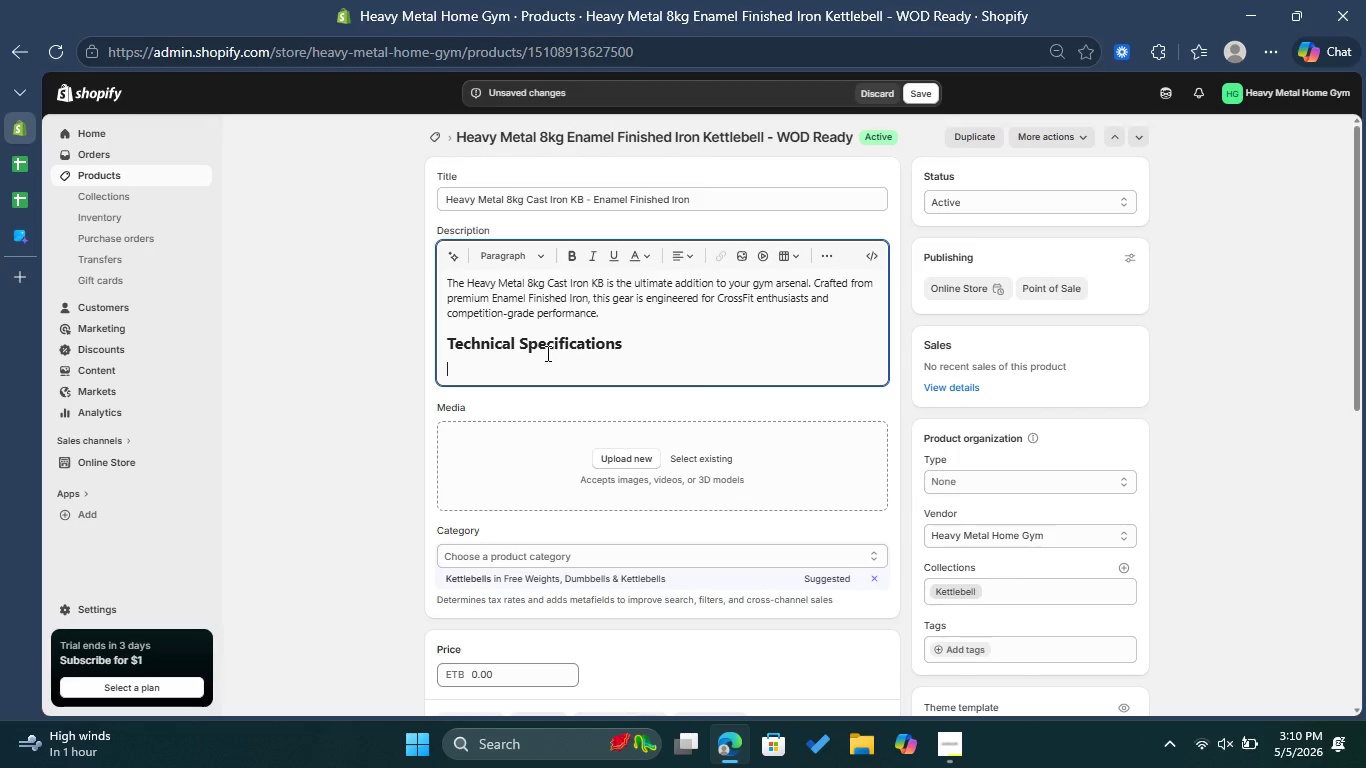 
wait(7.34)
 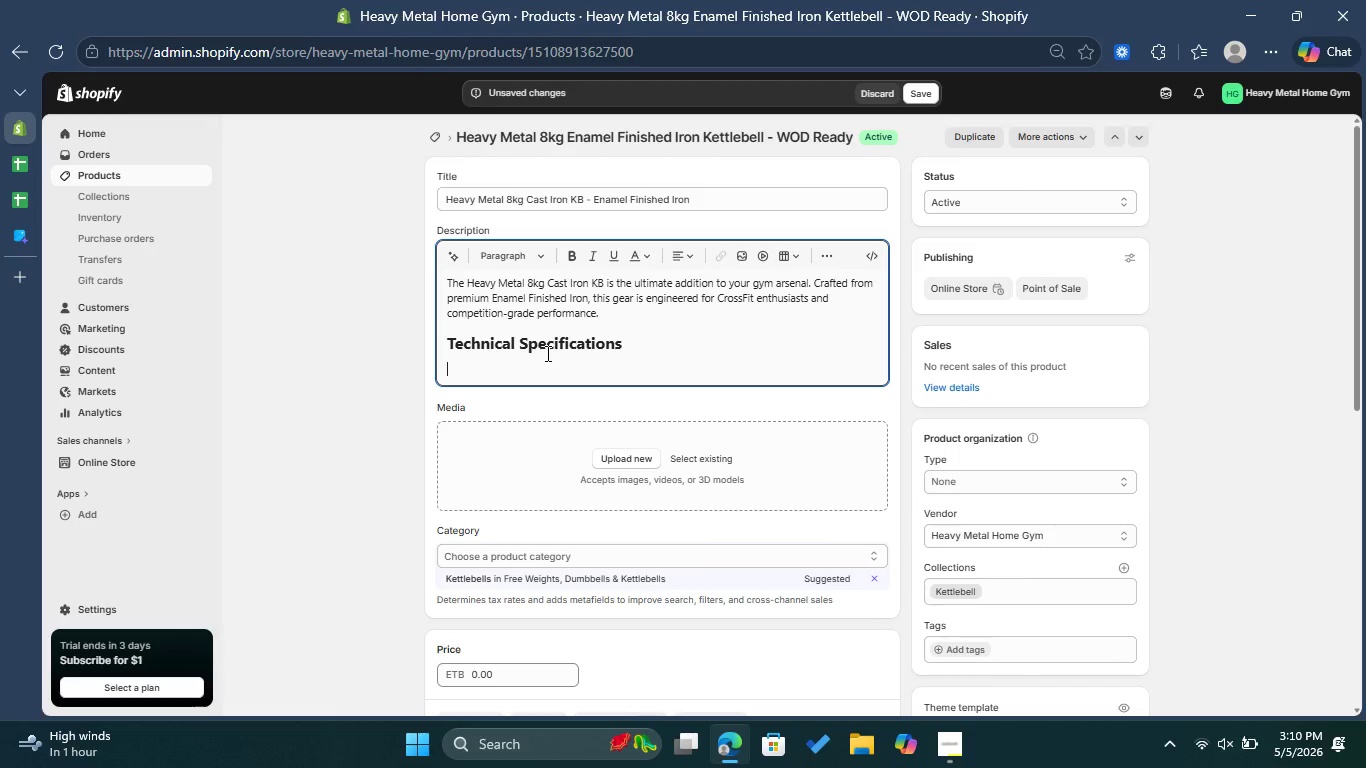 
left_click([832, 252])
 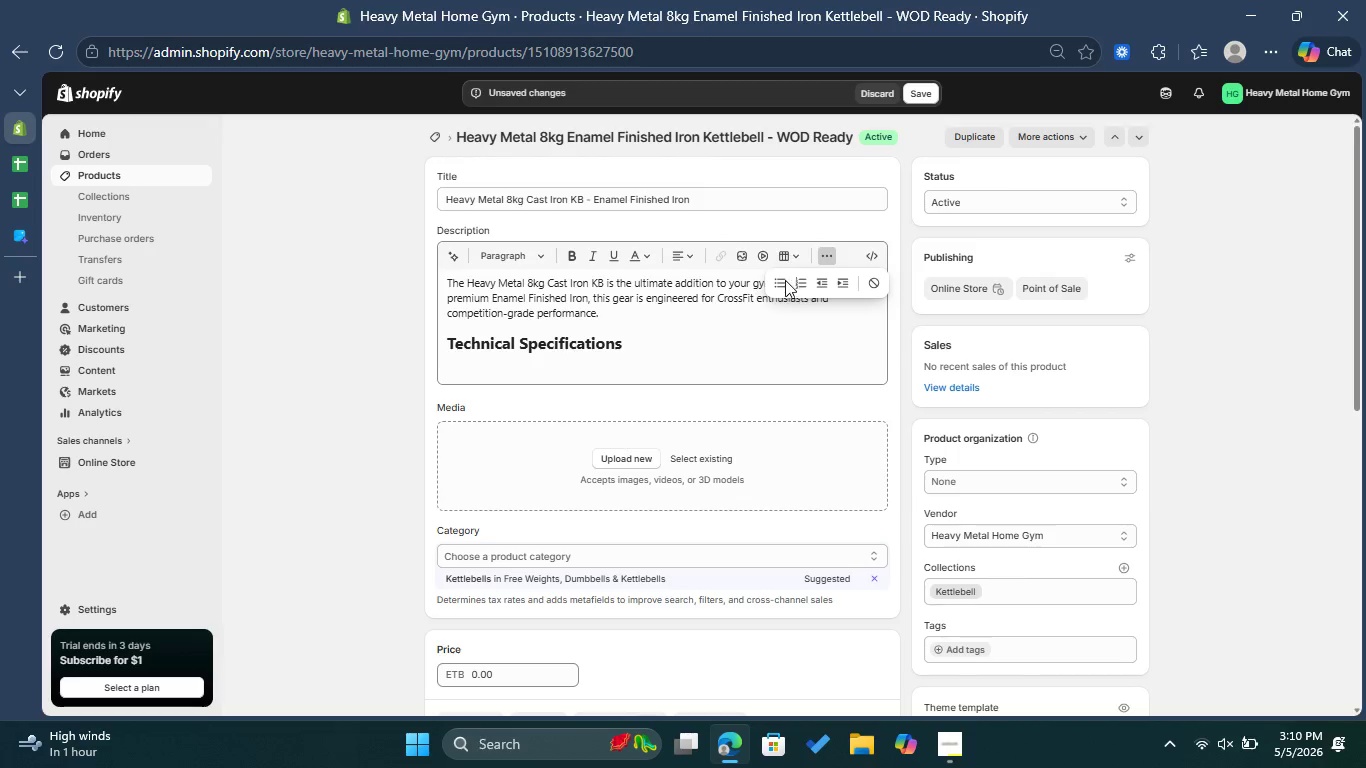 
left_click([781, 281])
 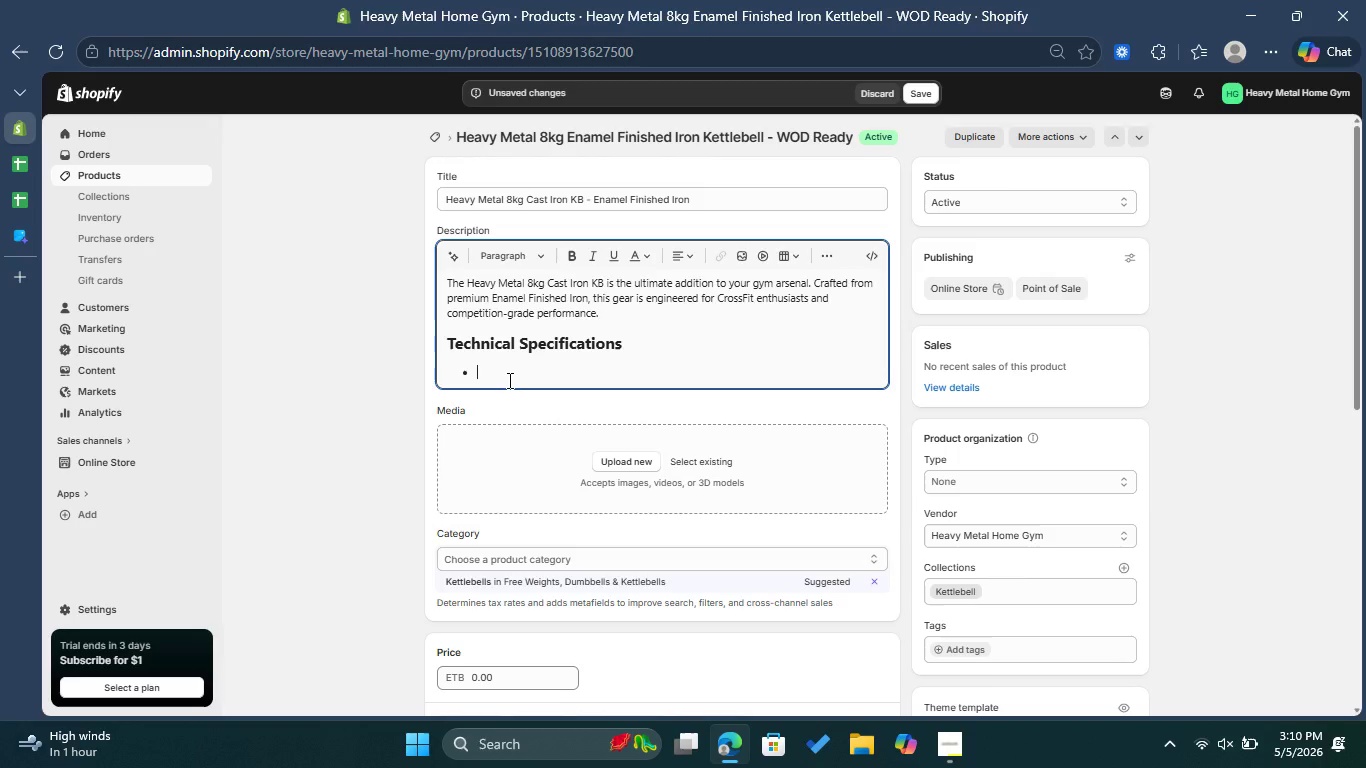 
wait(6.2)
 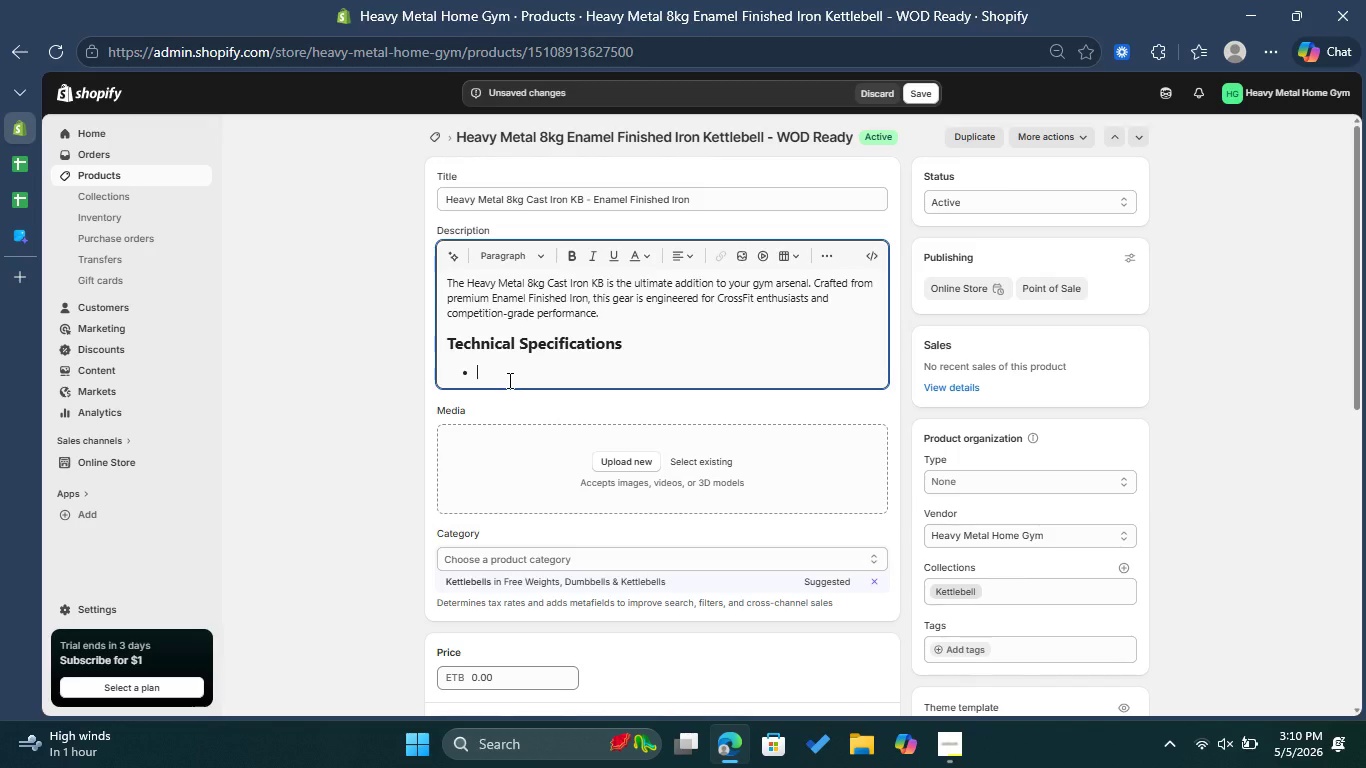 
left_click([574, 248])
 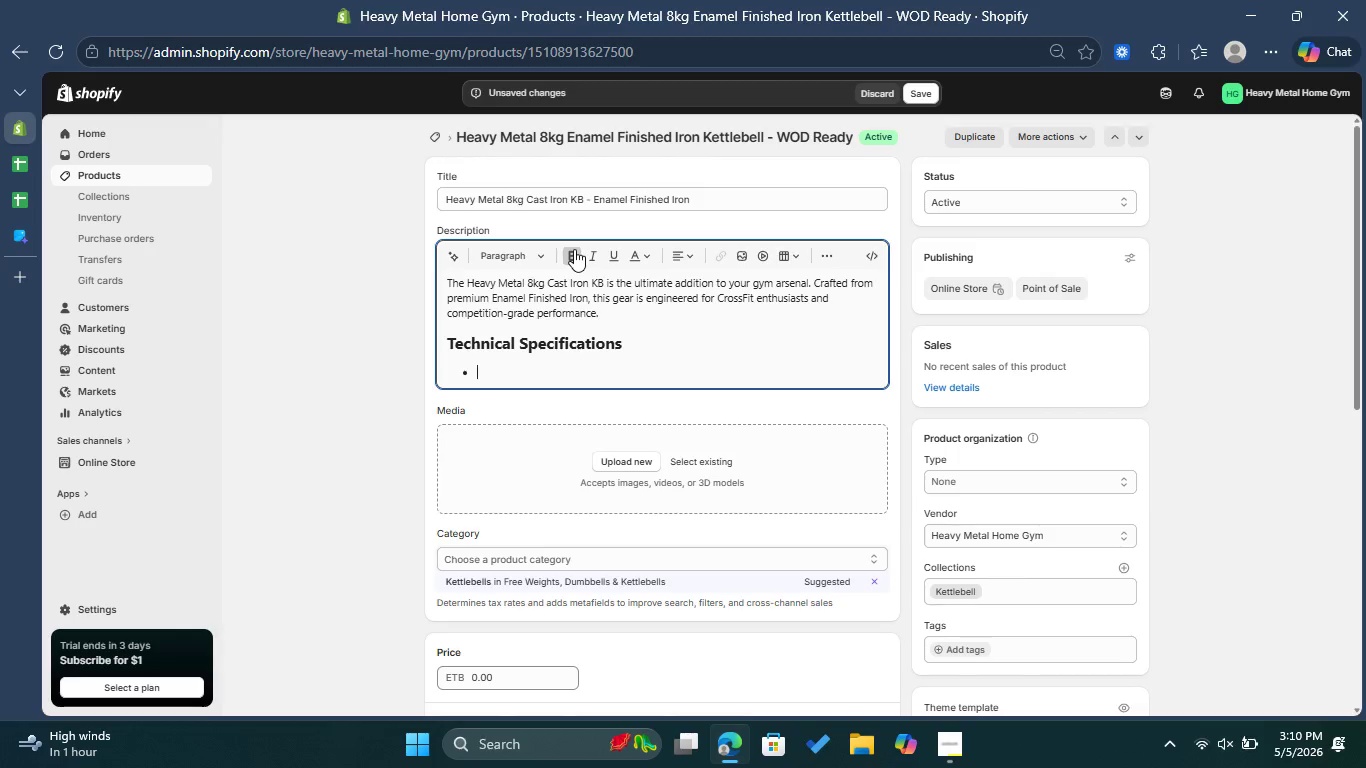 
type(Material )
key(Backspace)
type(: )
 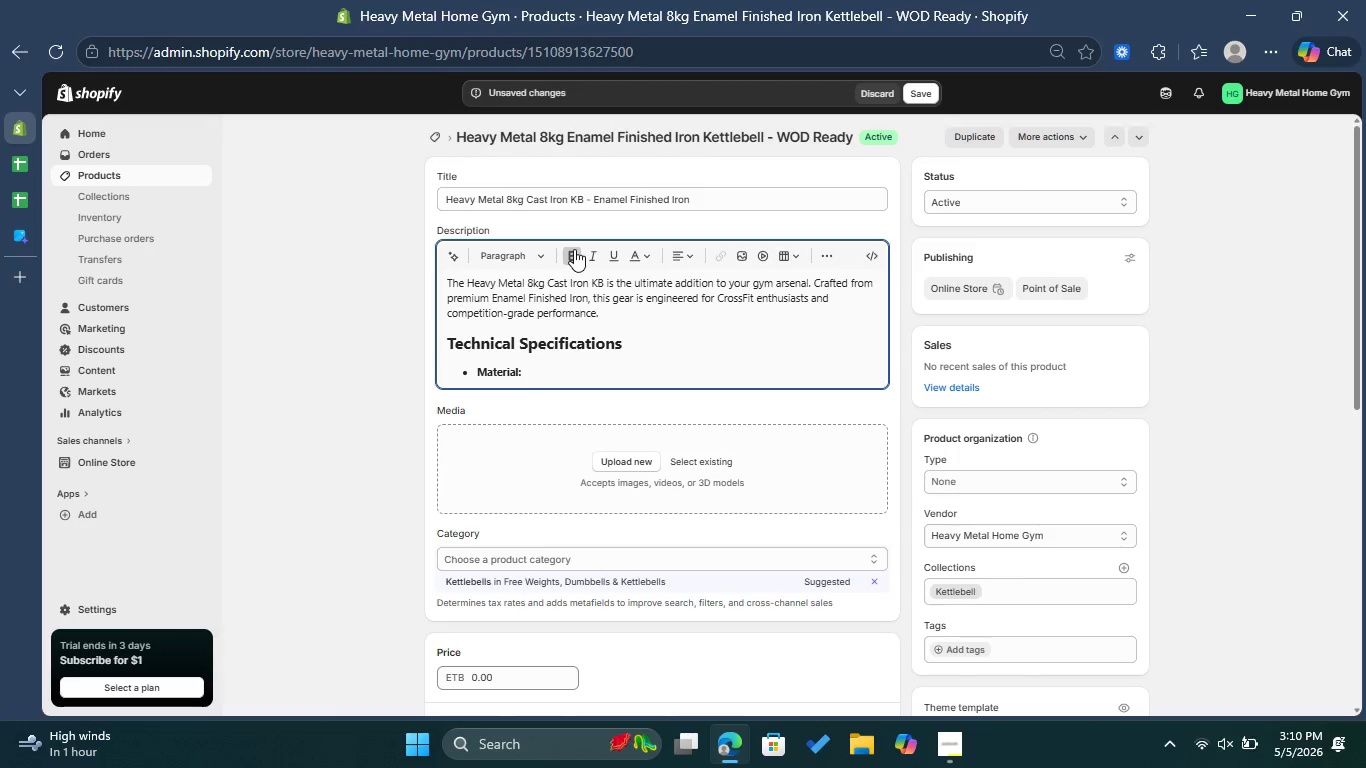 
left_click([574, 249])
 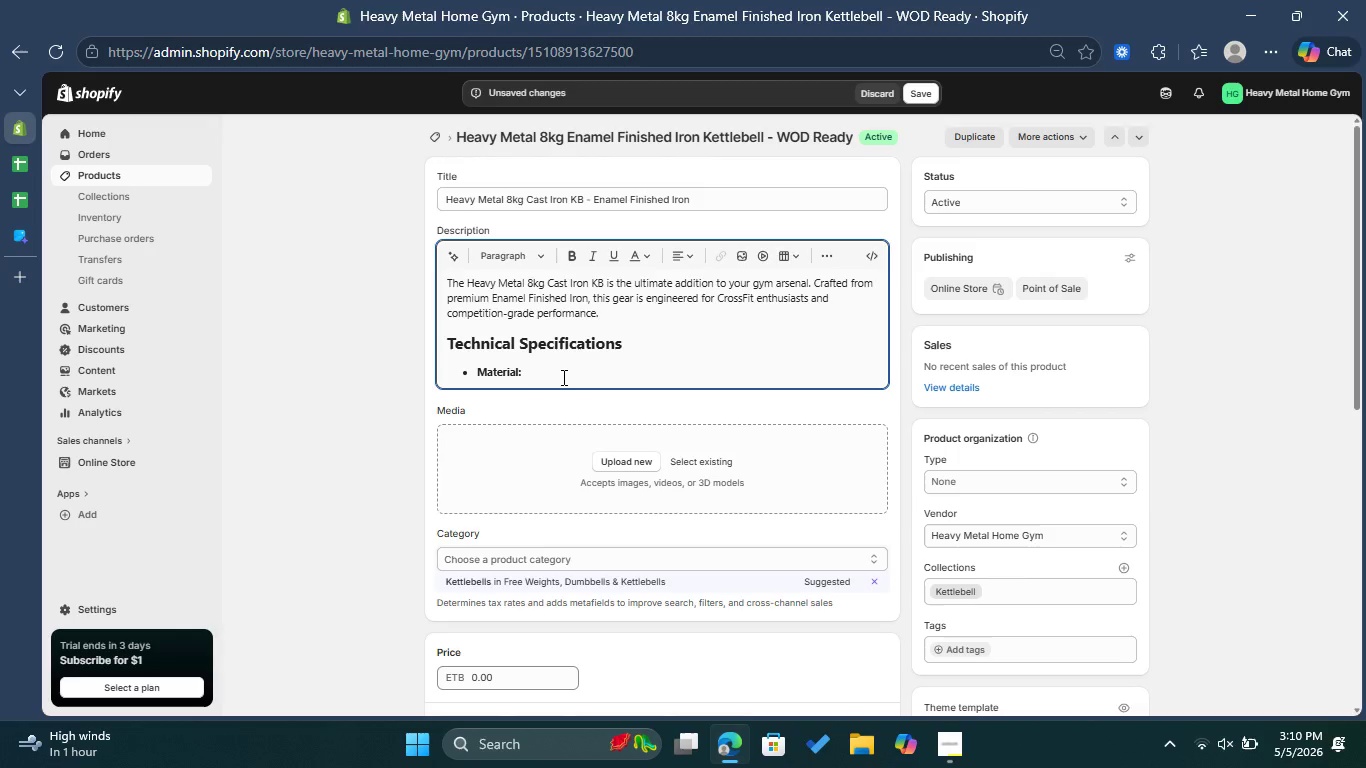 
wait(5.56)
 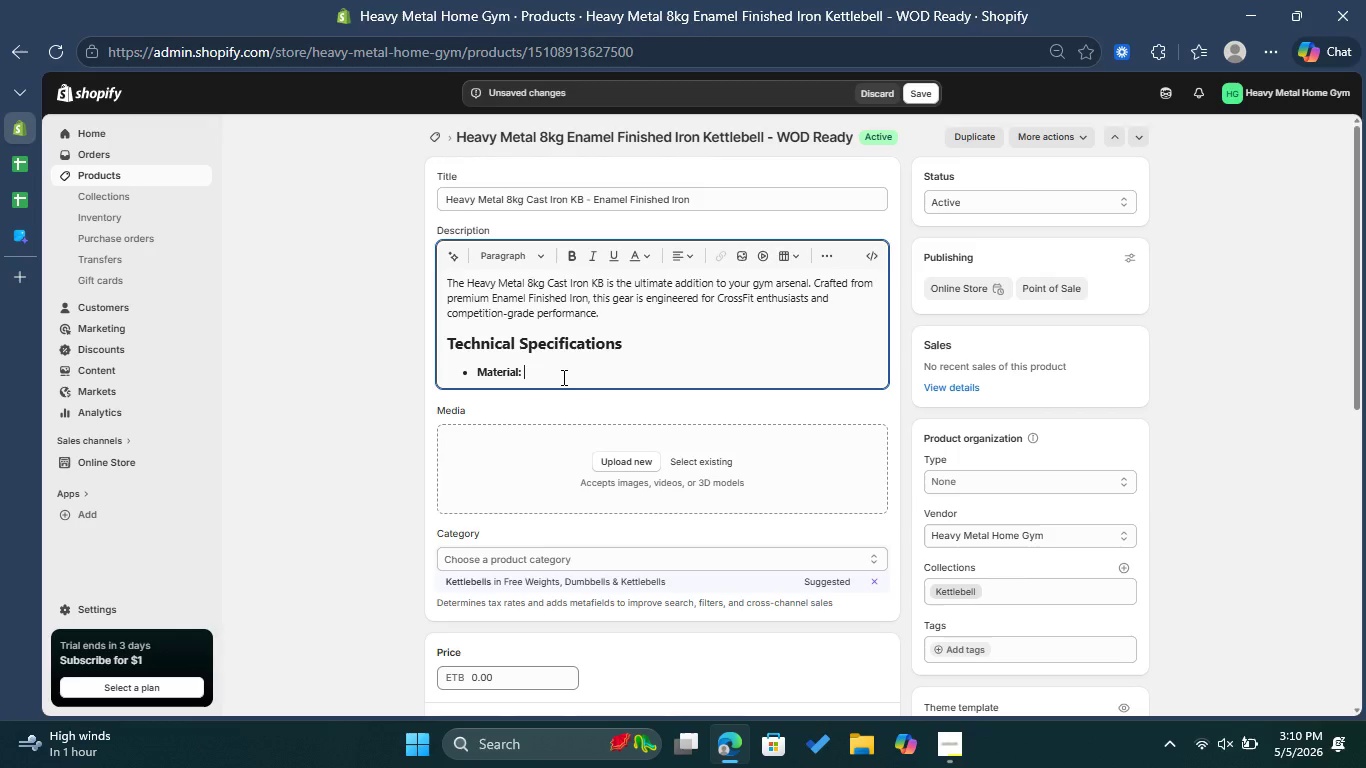 
type(enamel )
 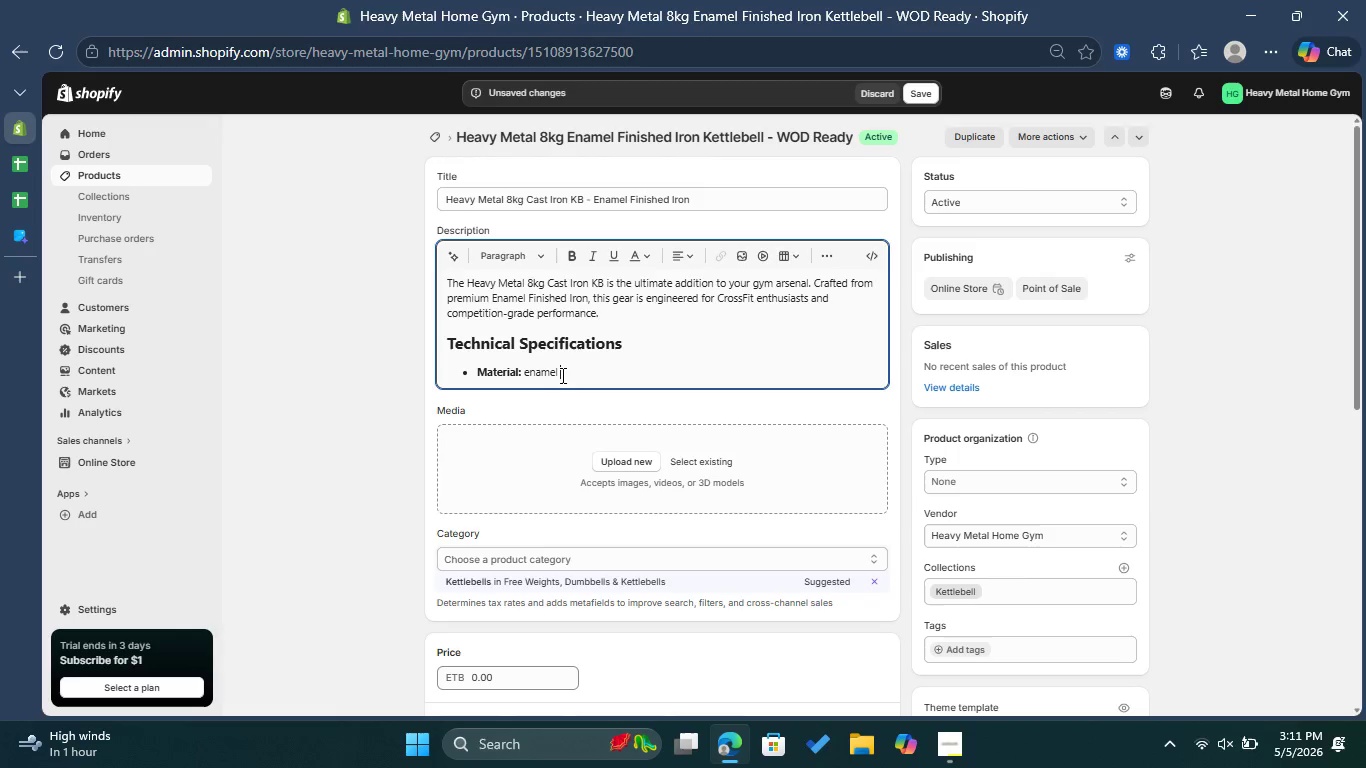 
key(ArrowLeft)
 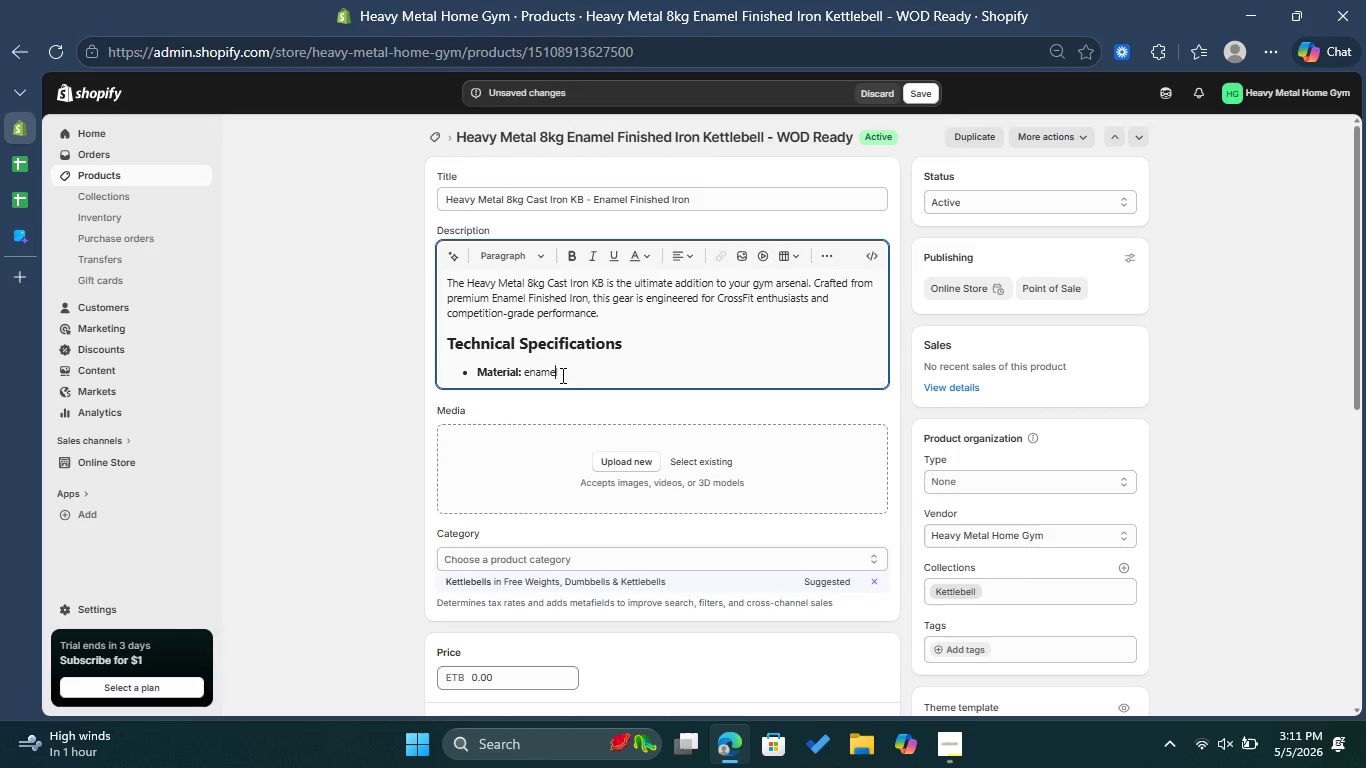 
hold_key(key=ArrowLeft, duration=0.48)
 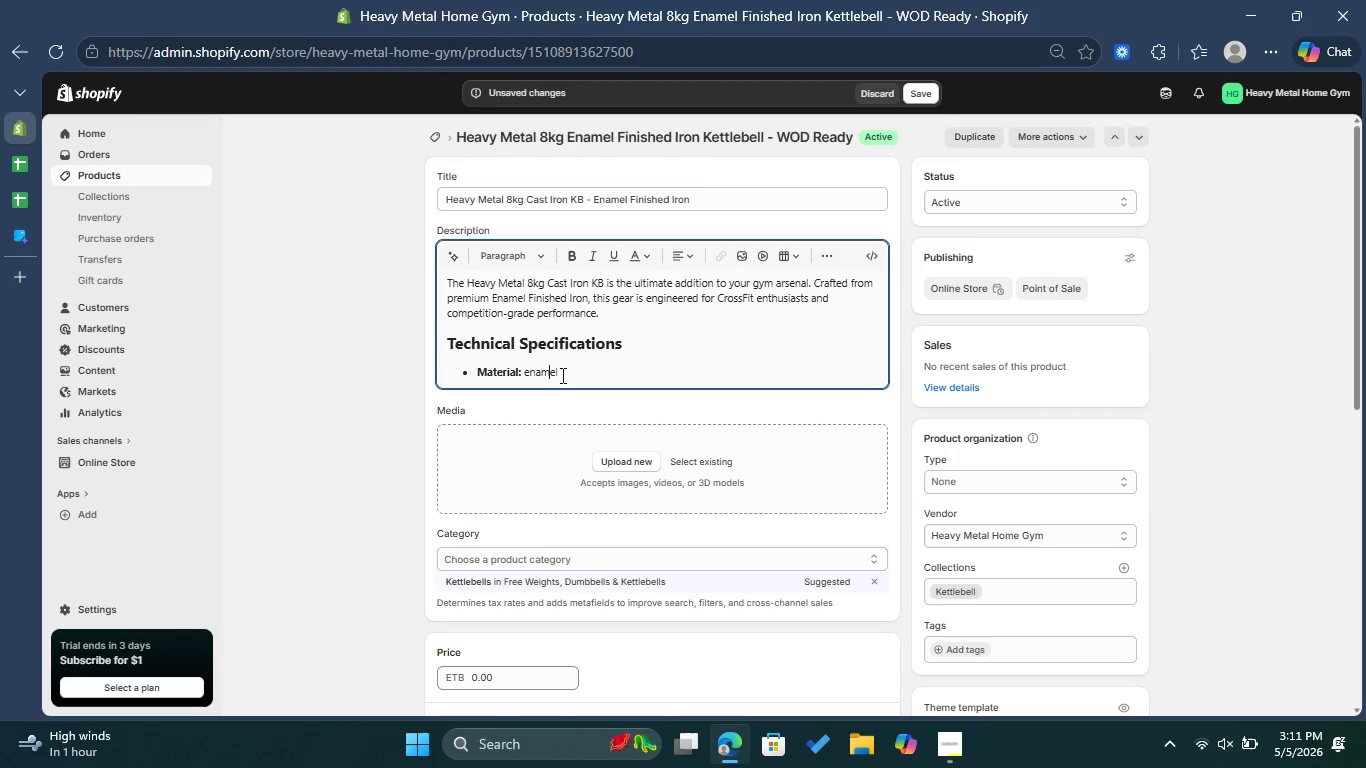 
key(ArrowLeft)
 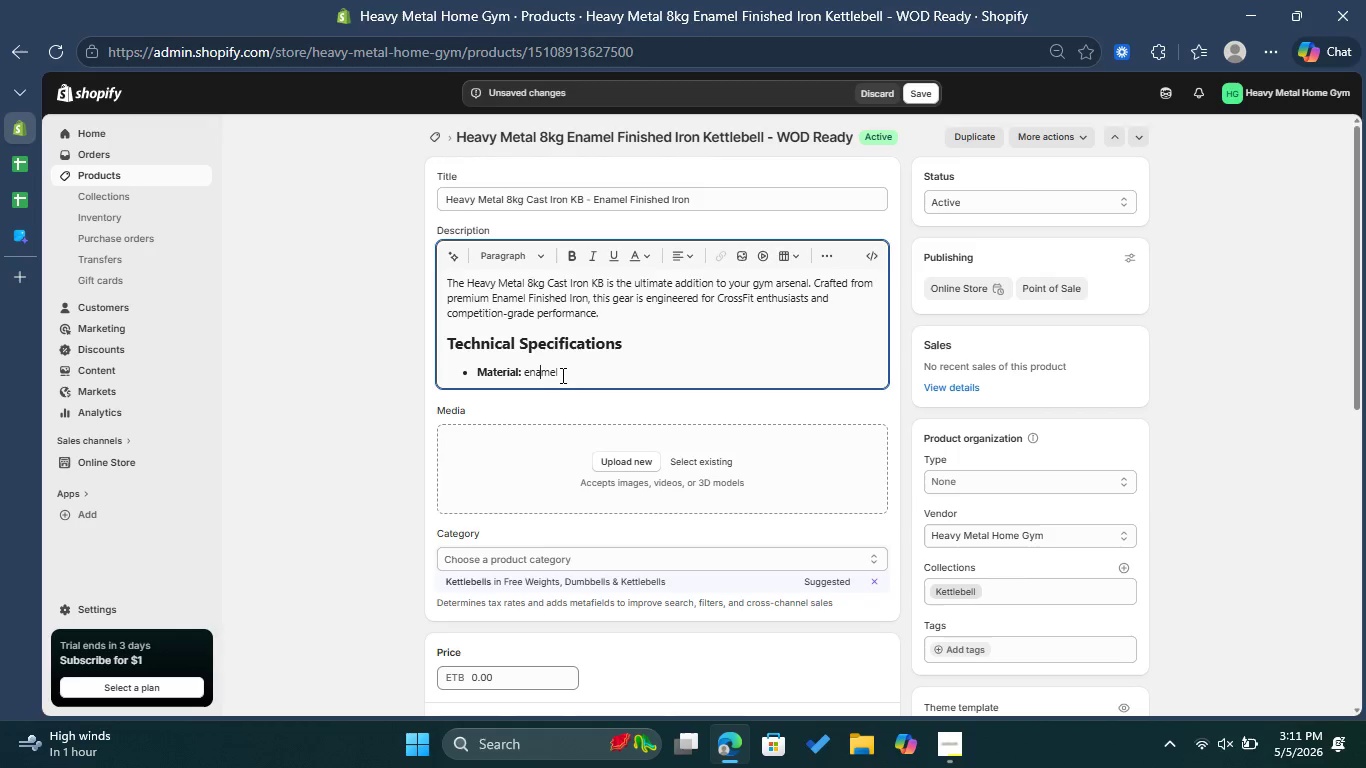 
key(ArrowLeft)
 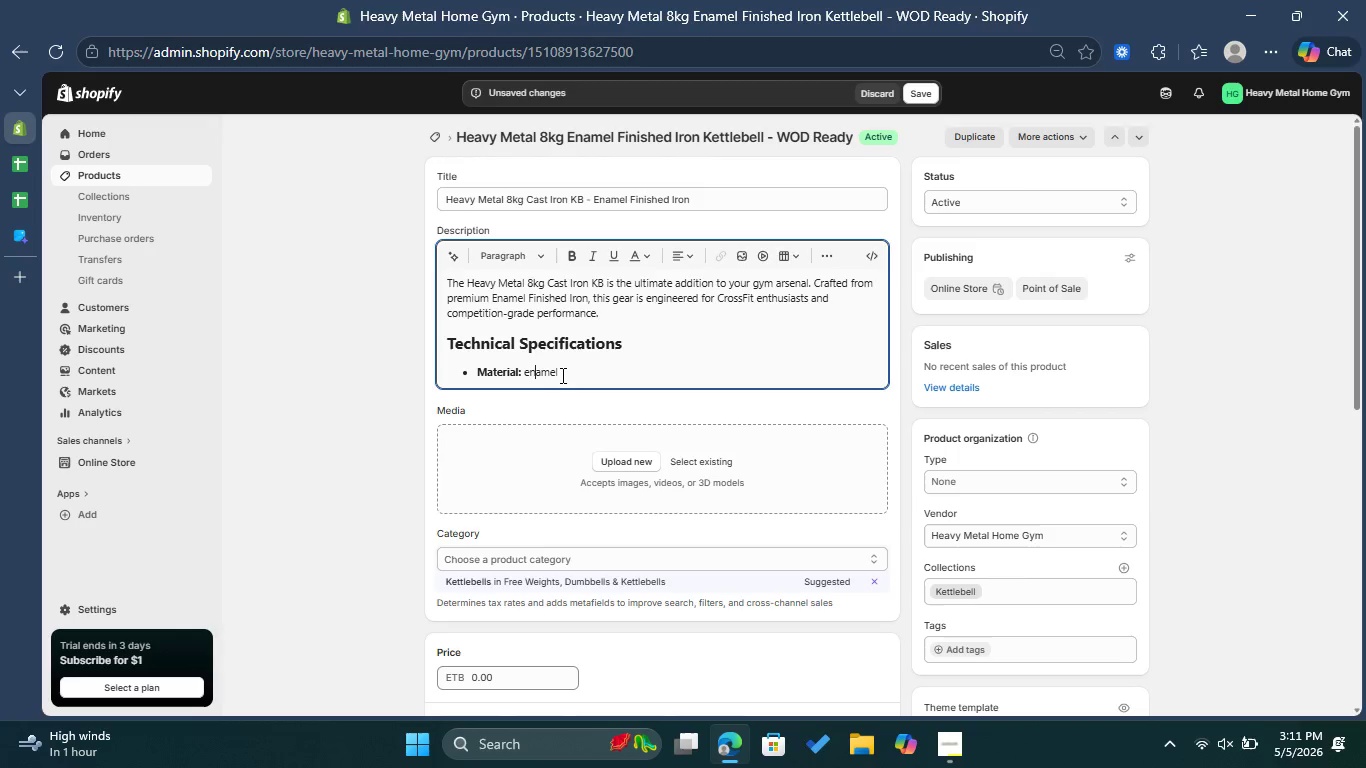 
key(ArrowLeft)
 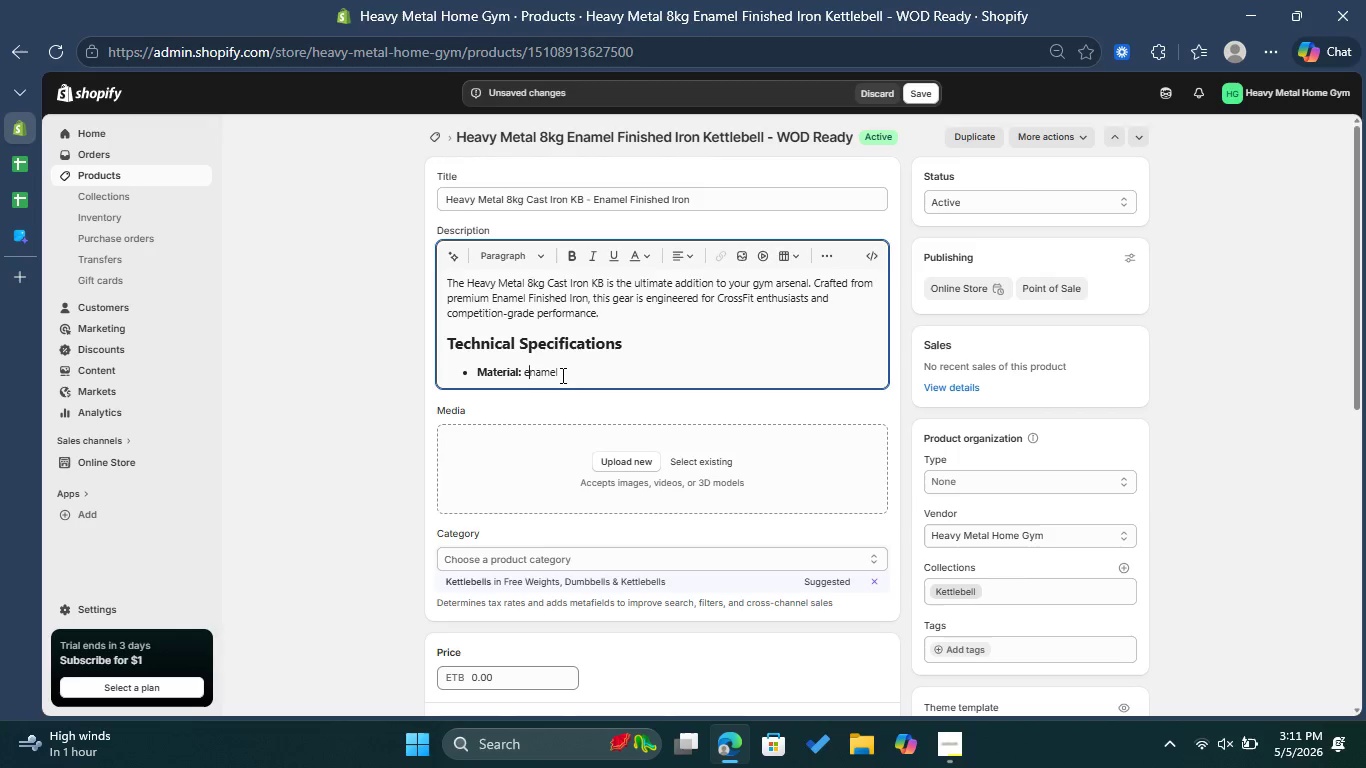 
key(ArrowLeft)
 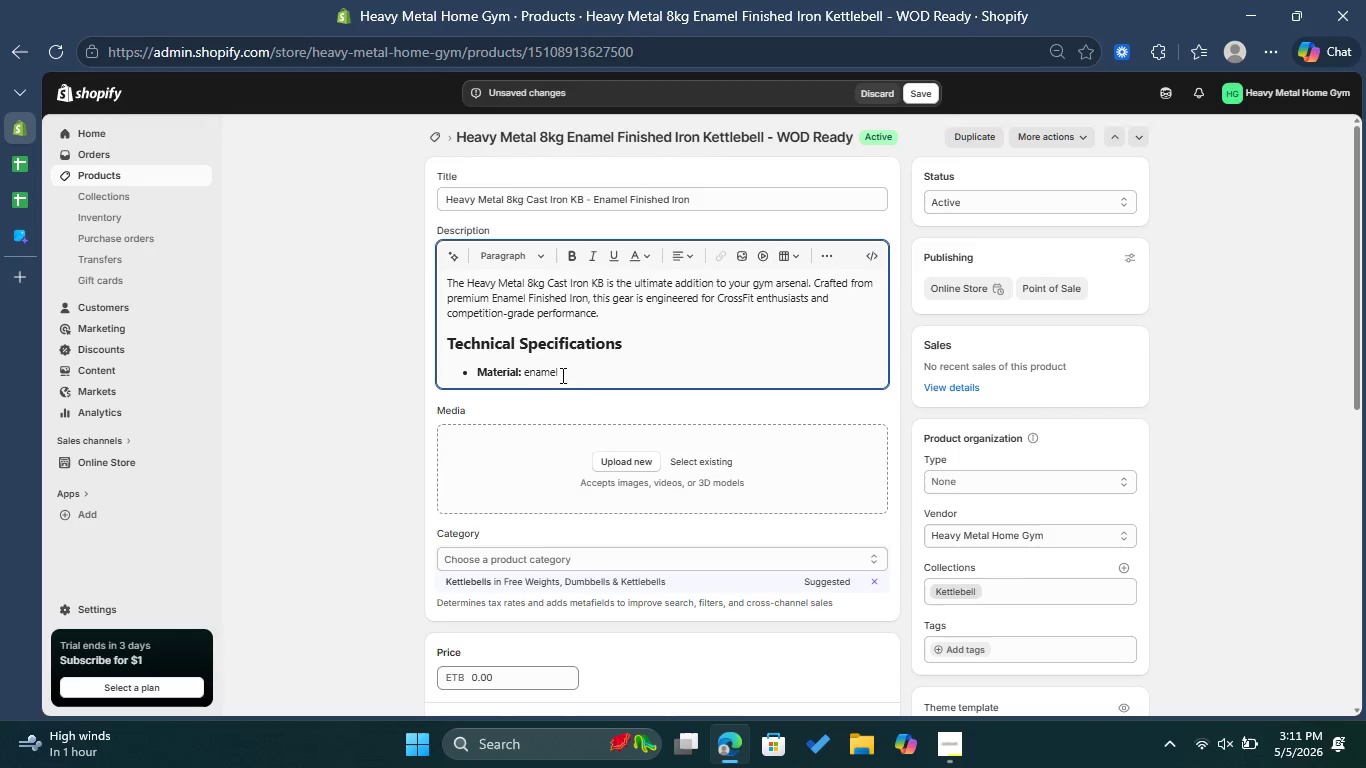 
key(Backspace)
 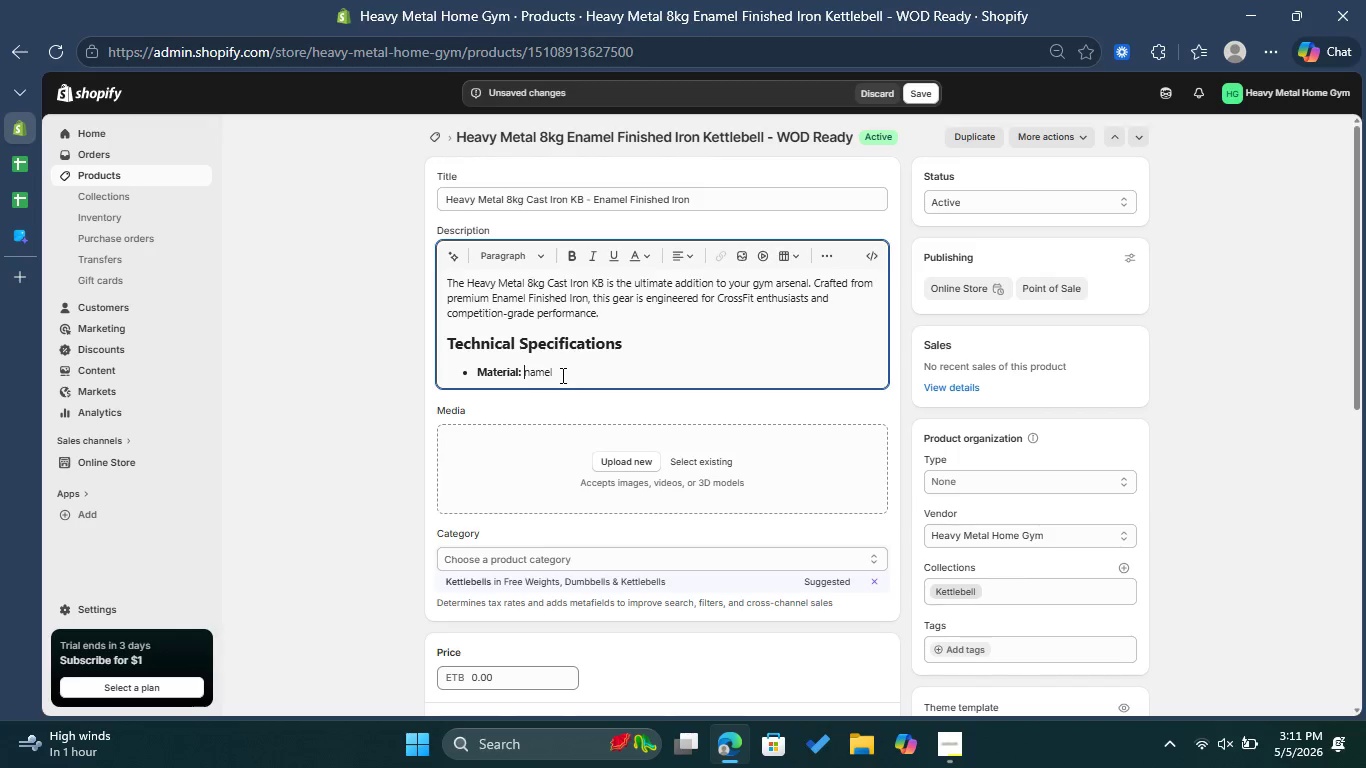 
key(Shift+ShiftLeft)
 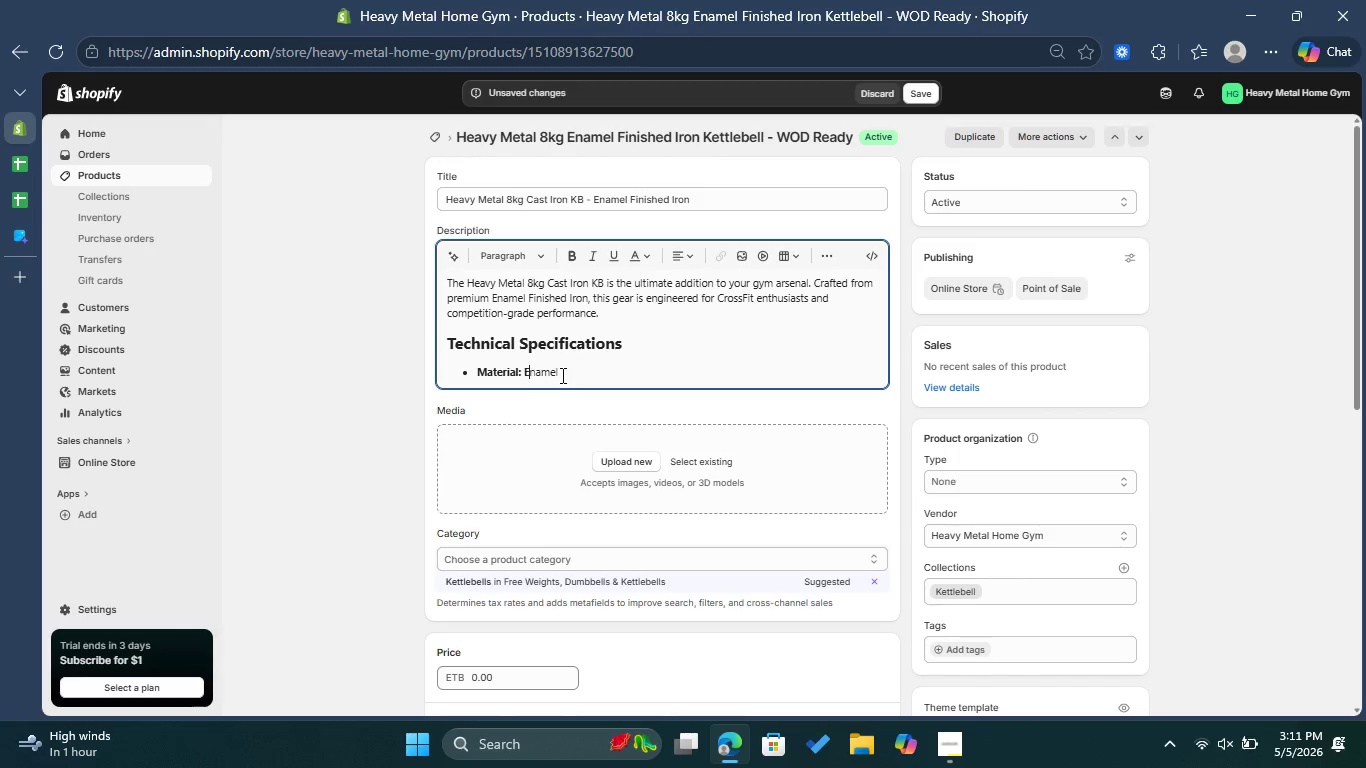 
key(Shift+E)
 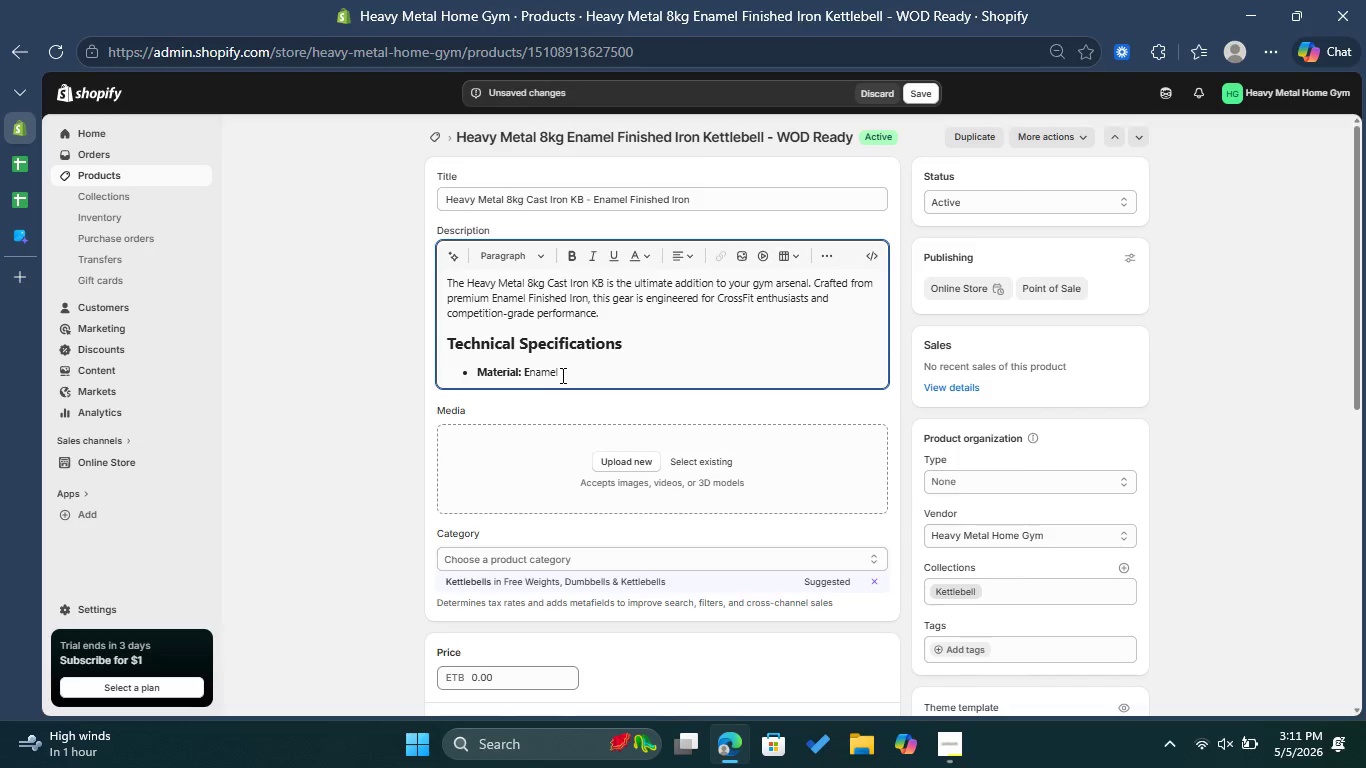 
left_click([561, 375])
 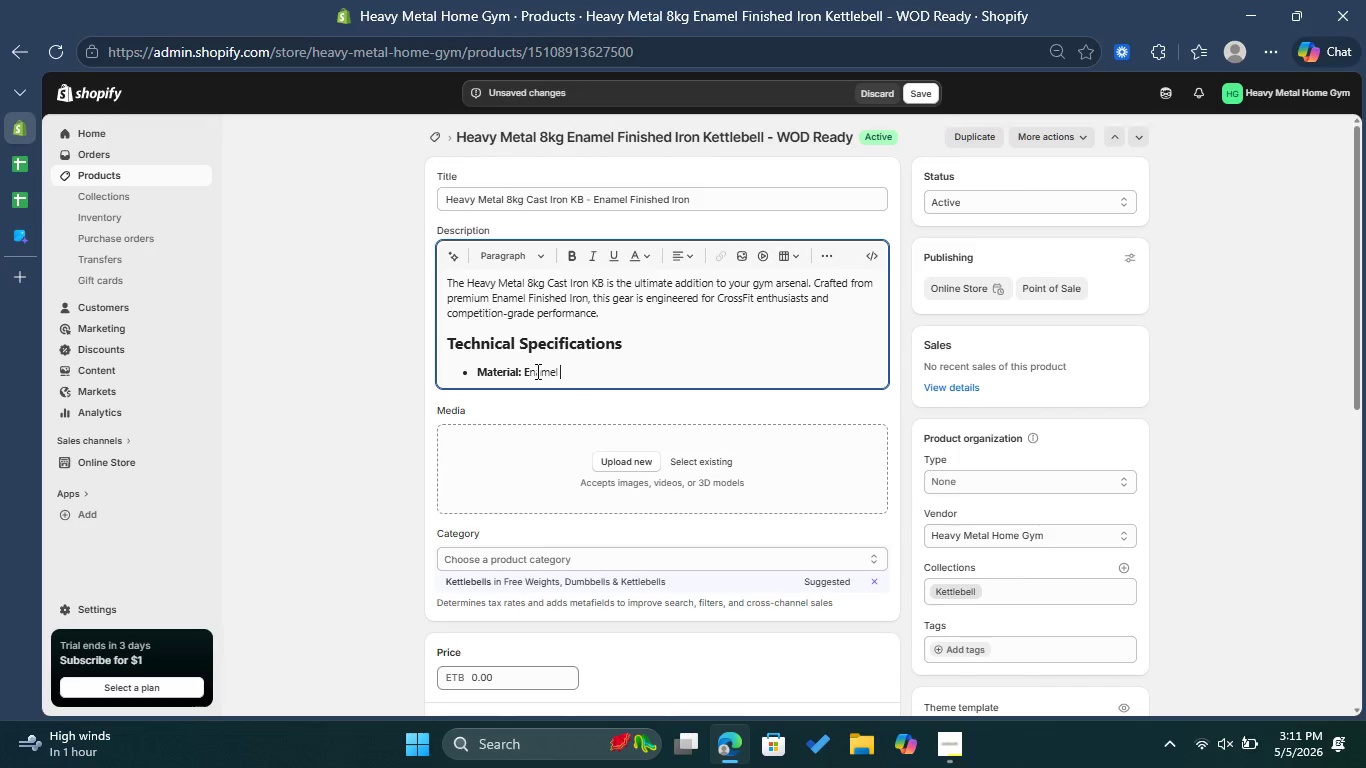 
left_click([532, 371])
 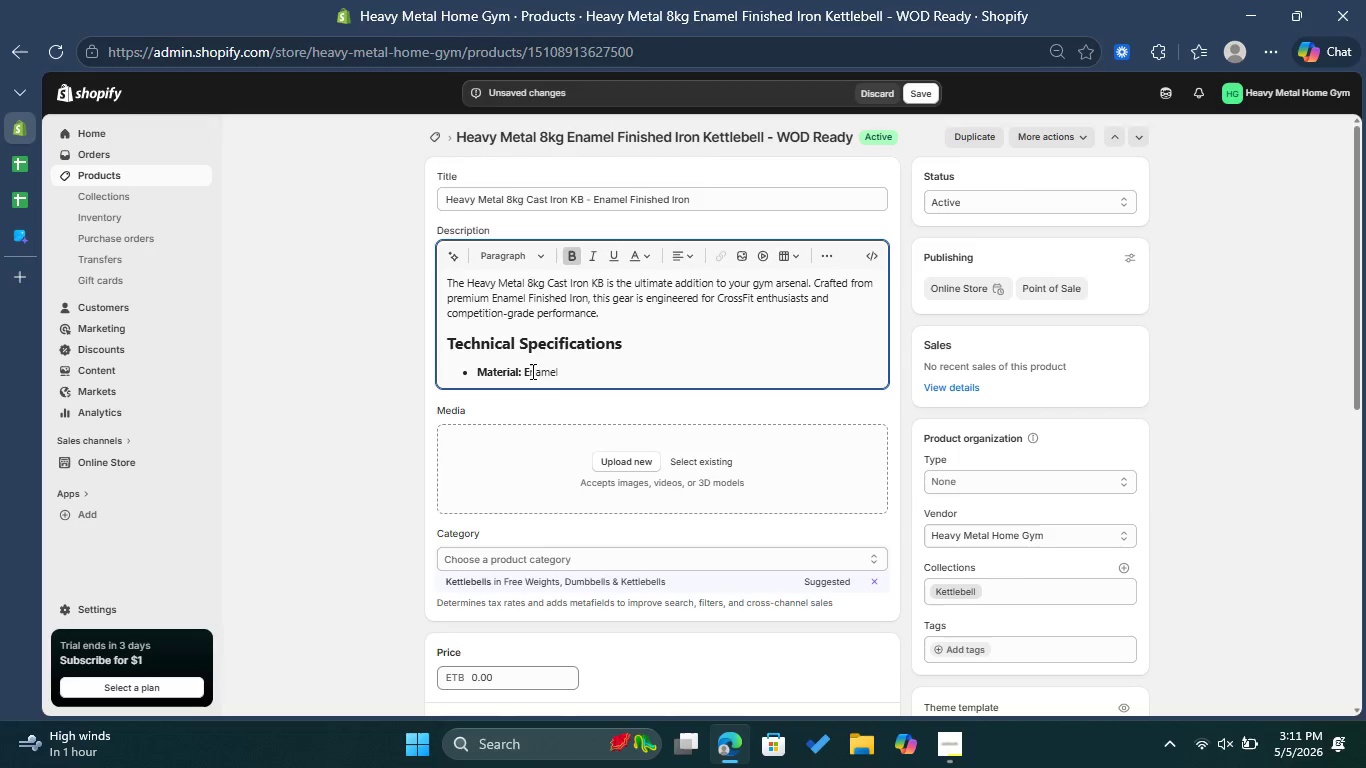 
key(Backspace)
 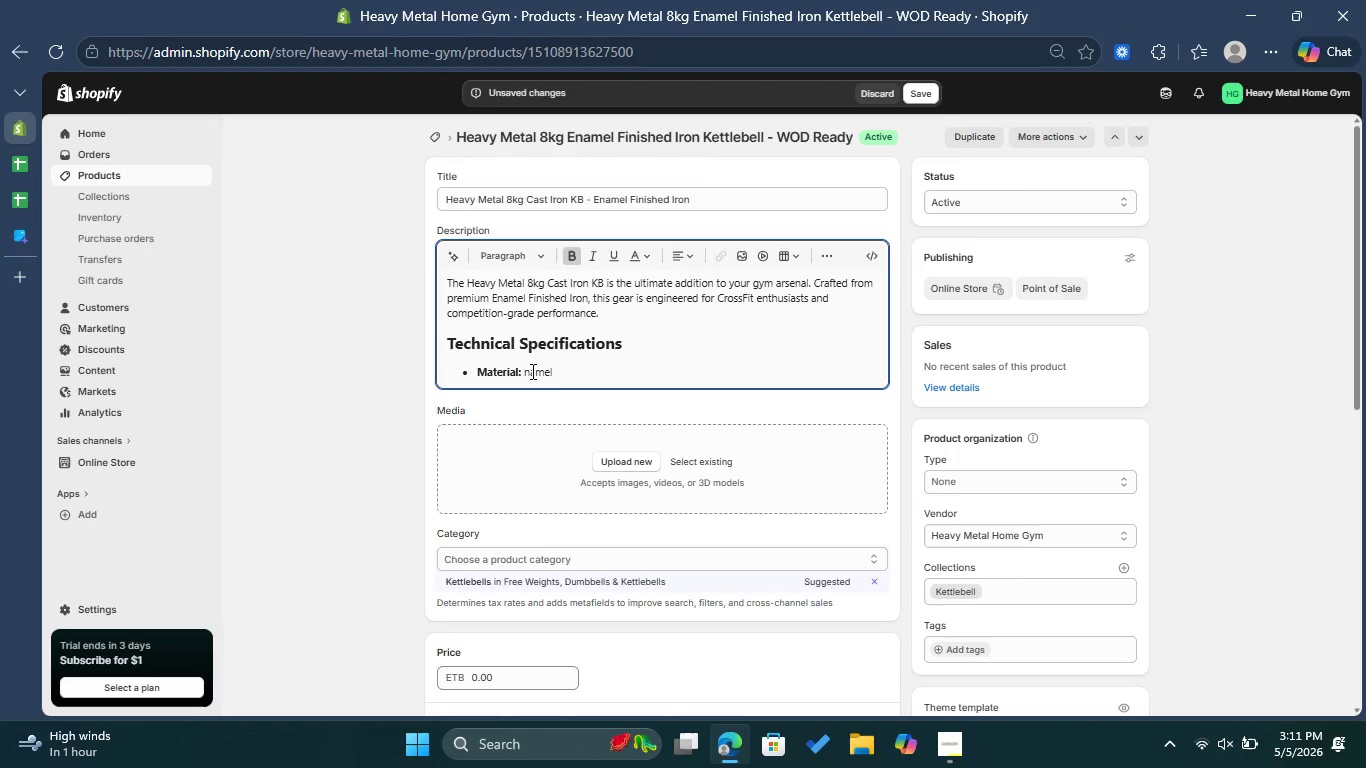 
key(Shift+E)
 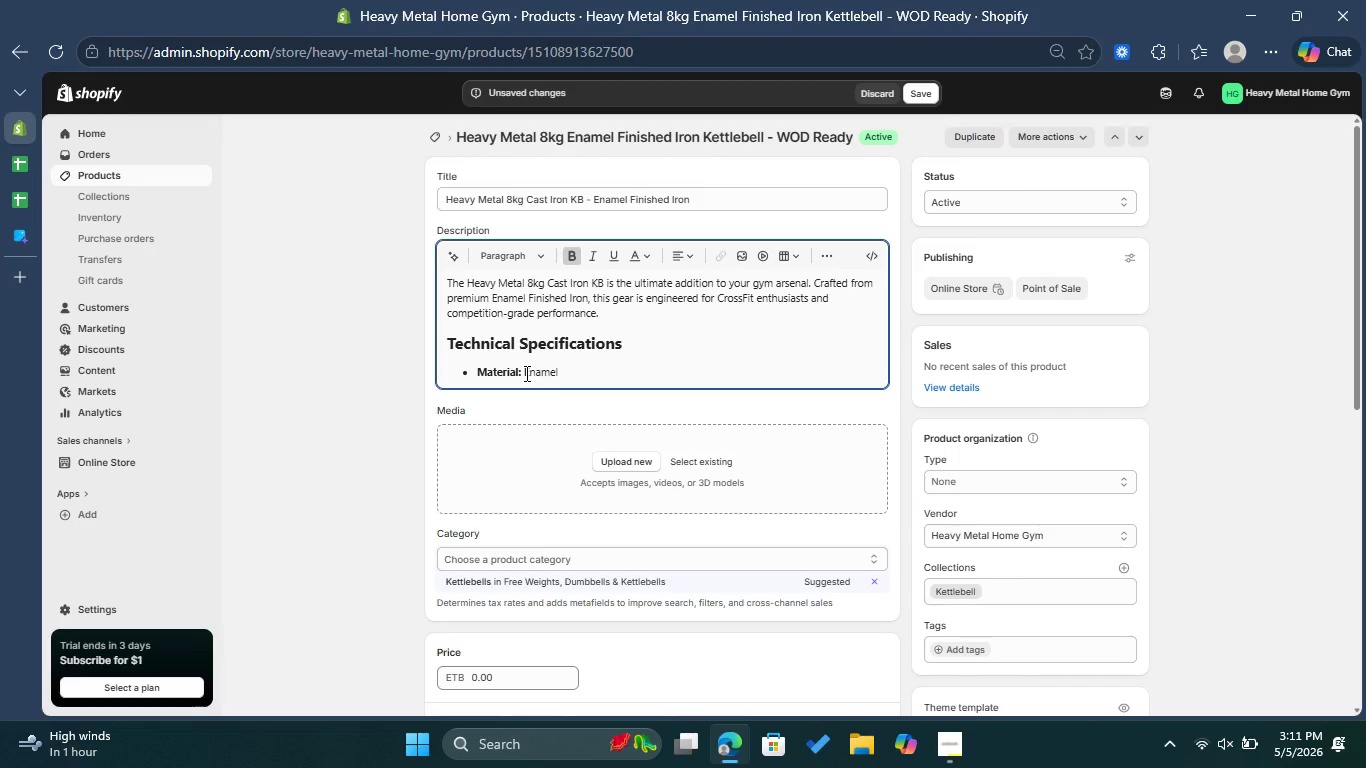 
left_click_drag(start_coordinate=[523, 370], to_coordinate=[563, 369])
 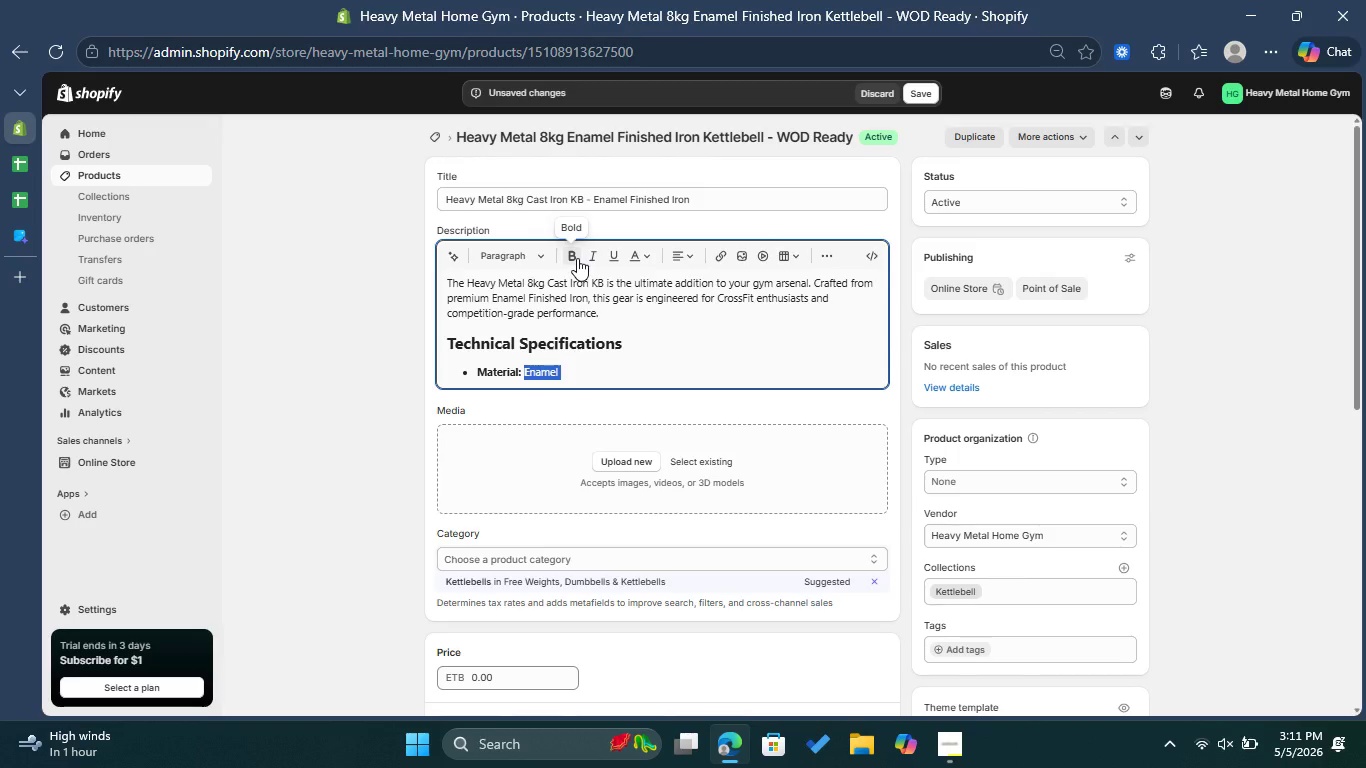 
left_click([577, 258])
 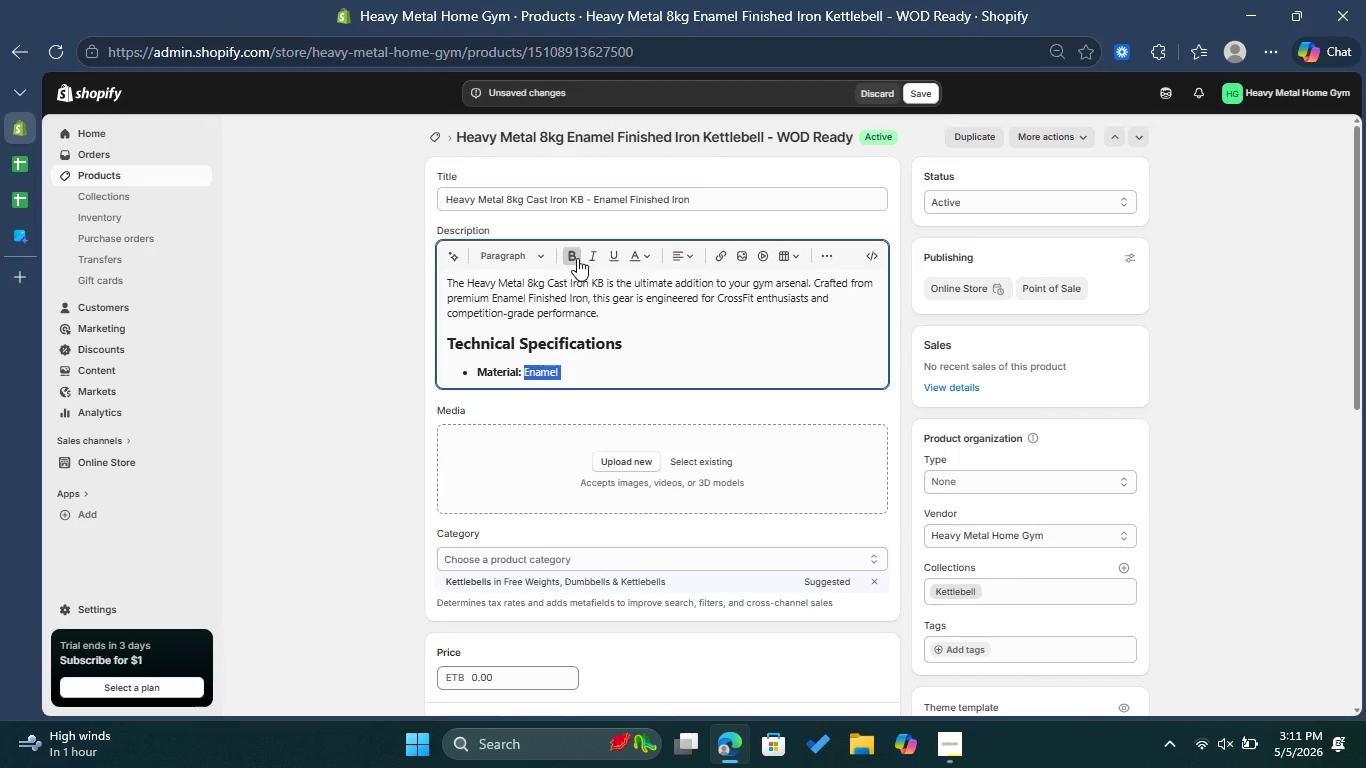 
left_click([577, 258])
 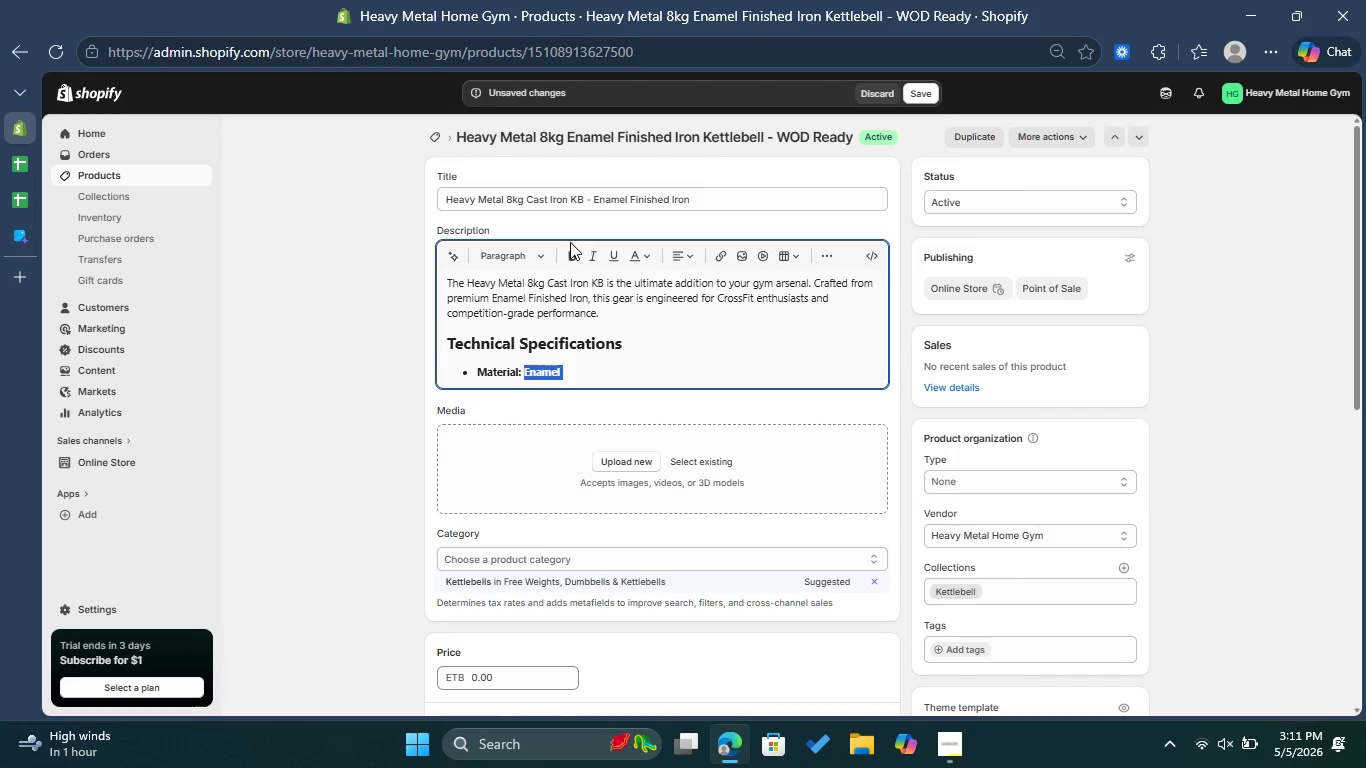 
left_click([570, 255])
 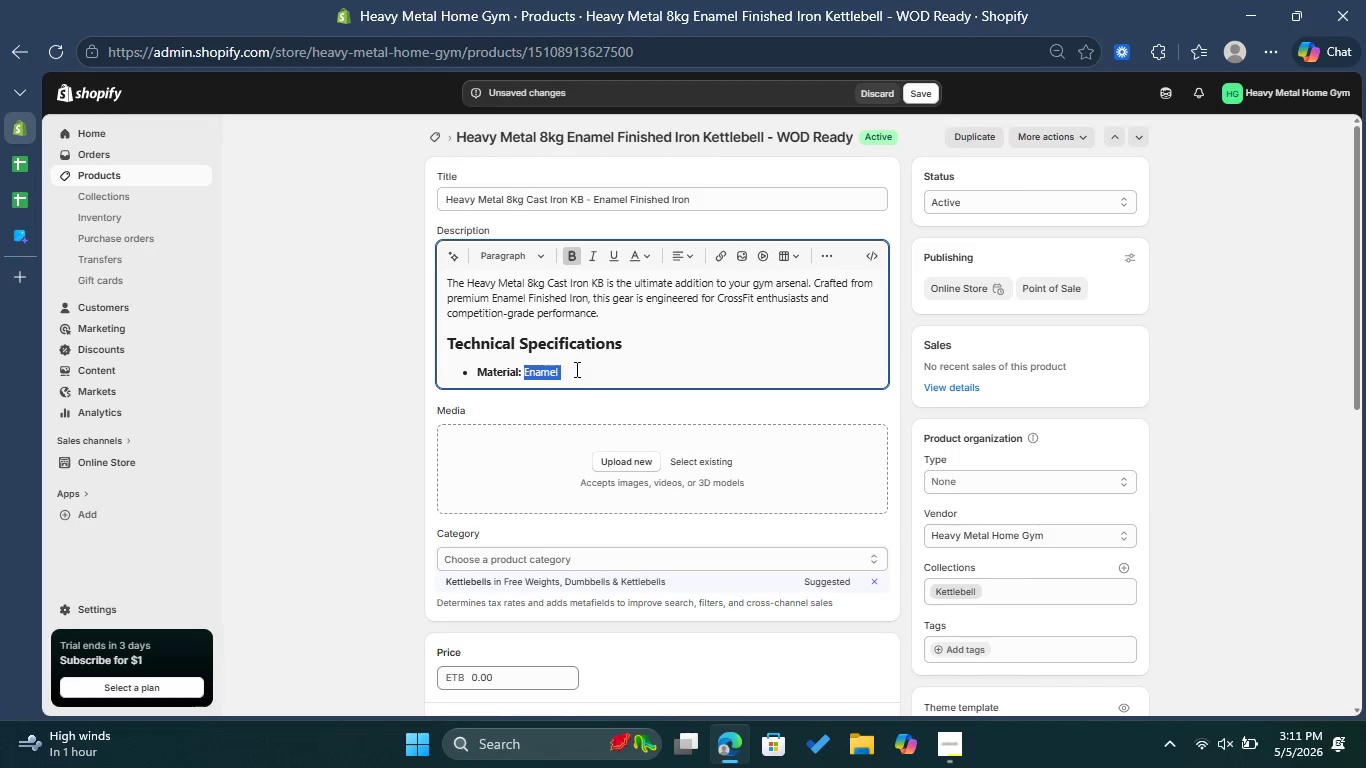 
left_click([574, 371])
 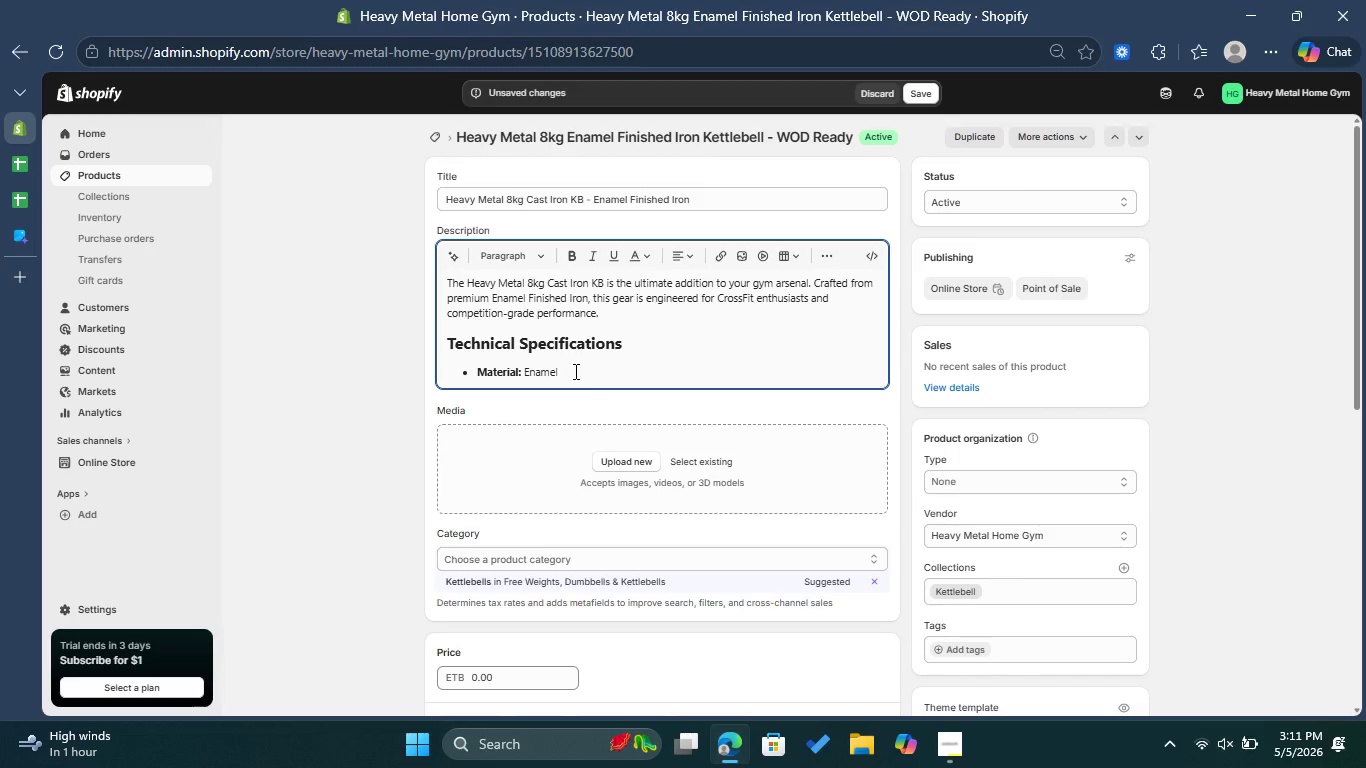 
type(Finished )
 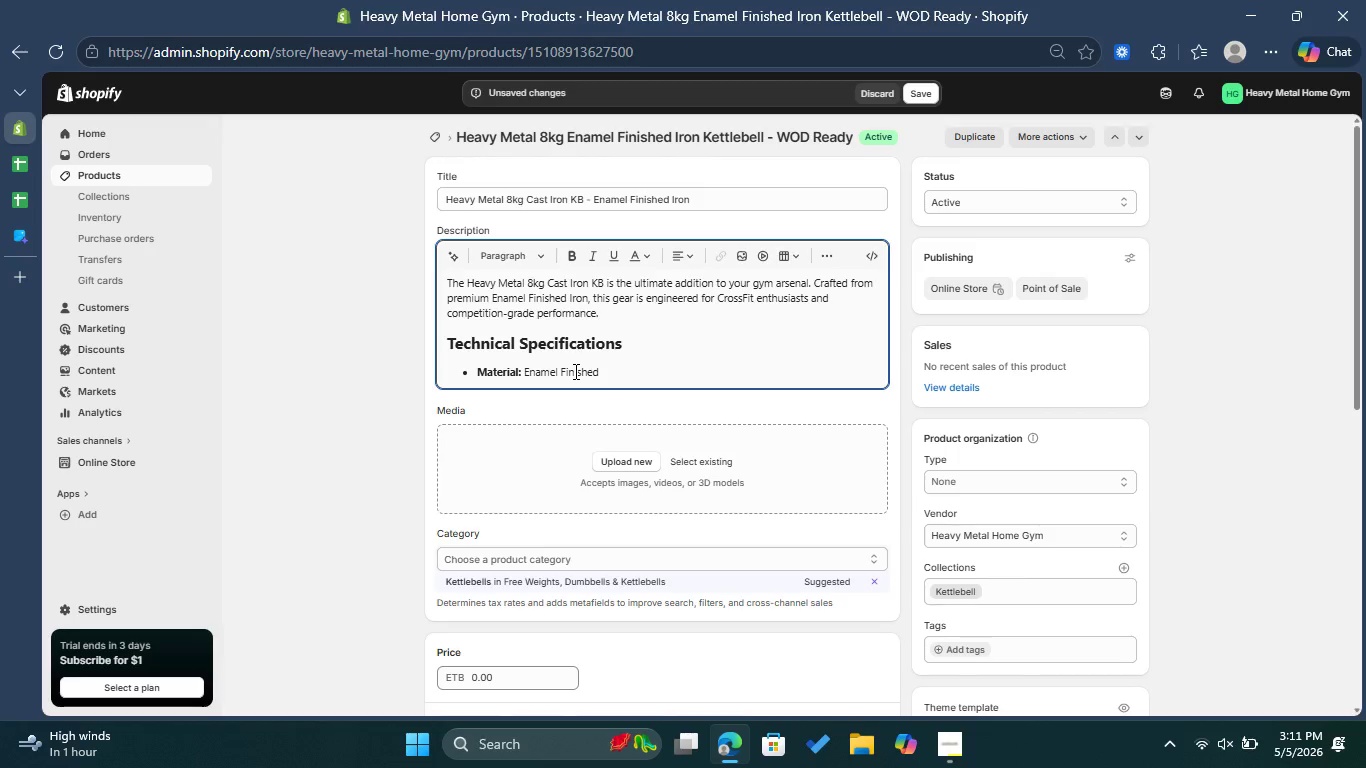 
type(Iron )
 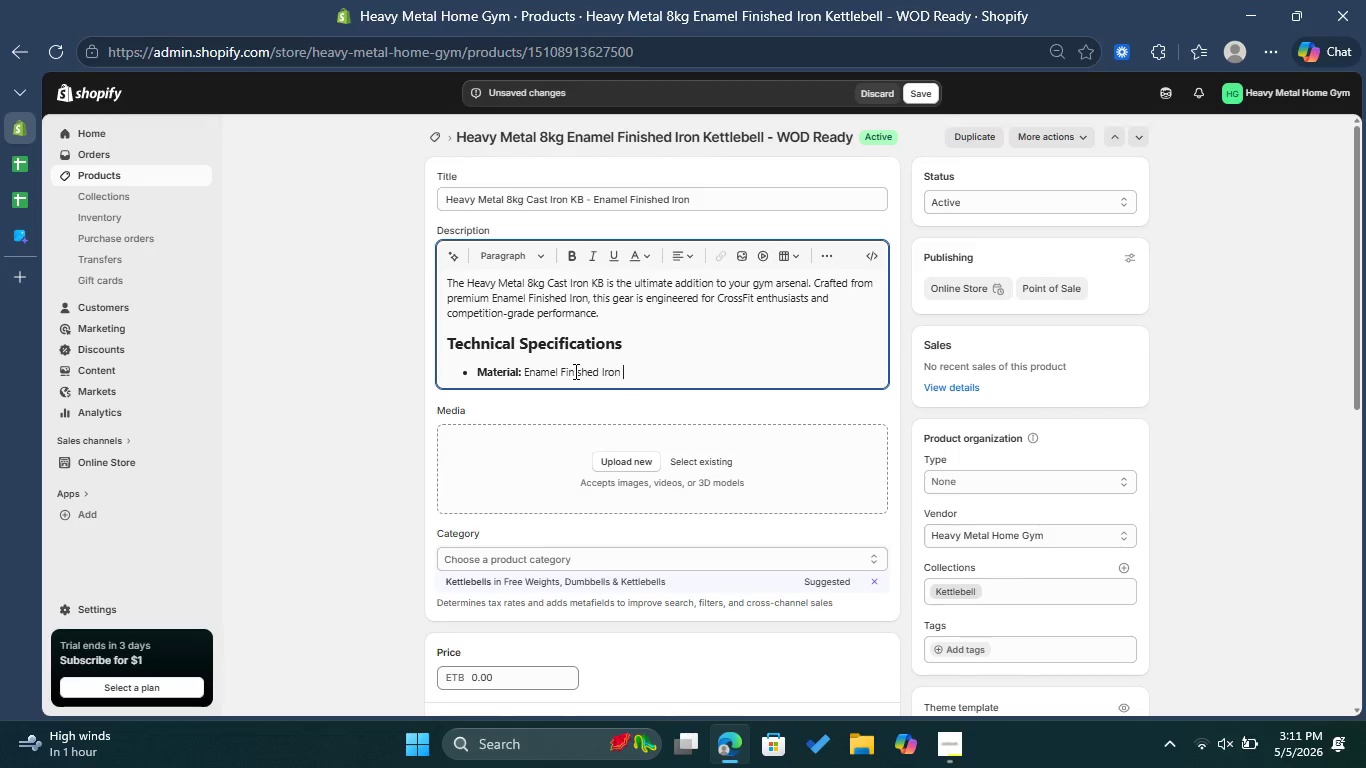 
wait(7.22)
 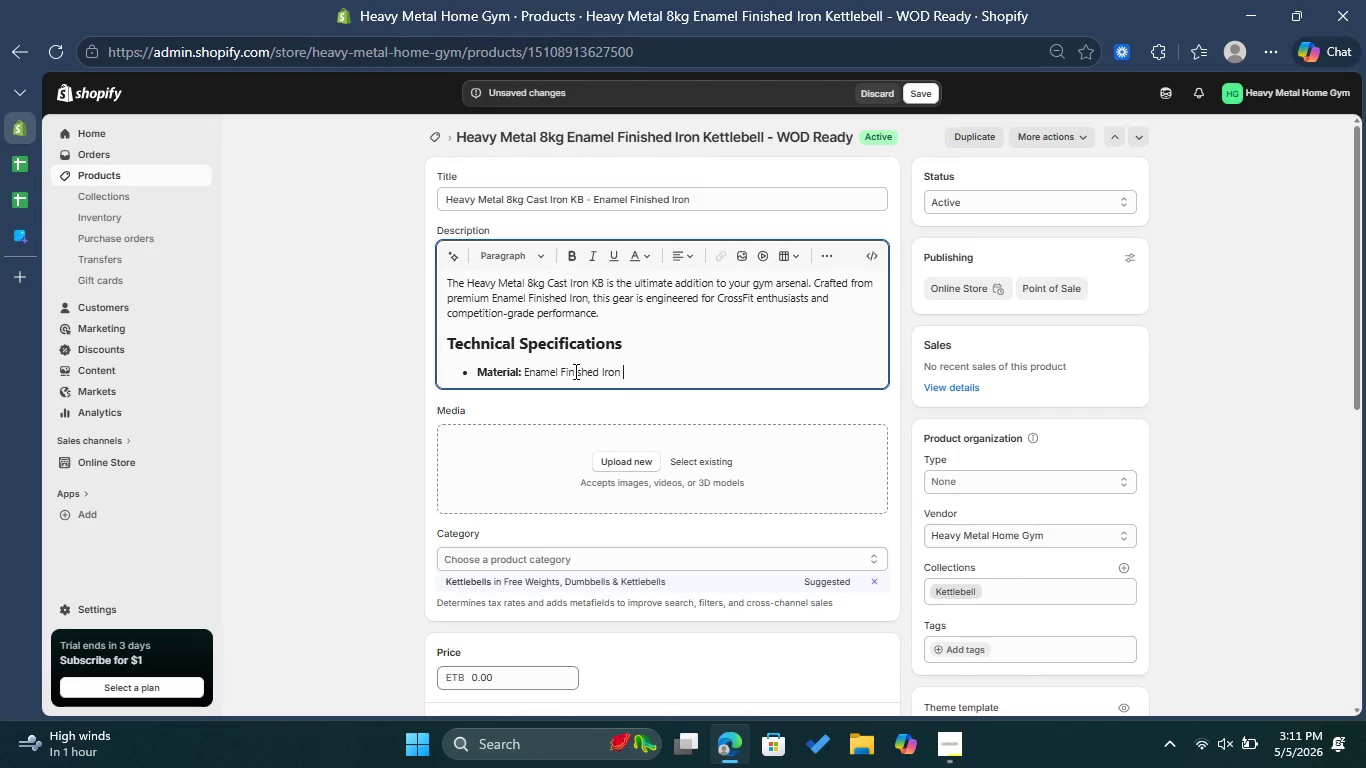 
key(Enter)
 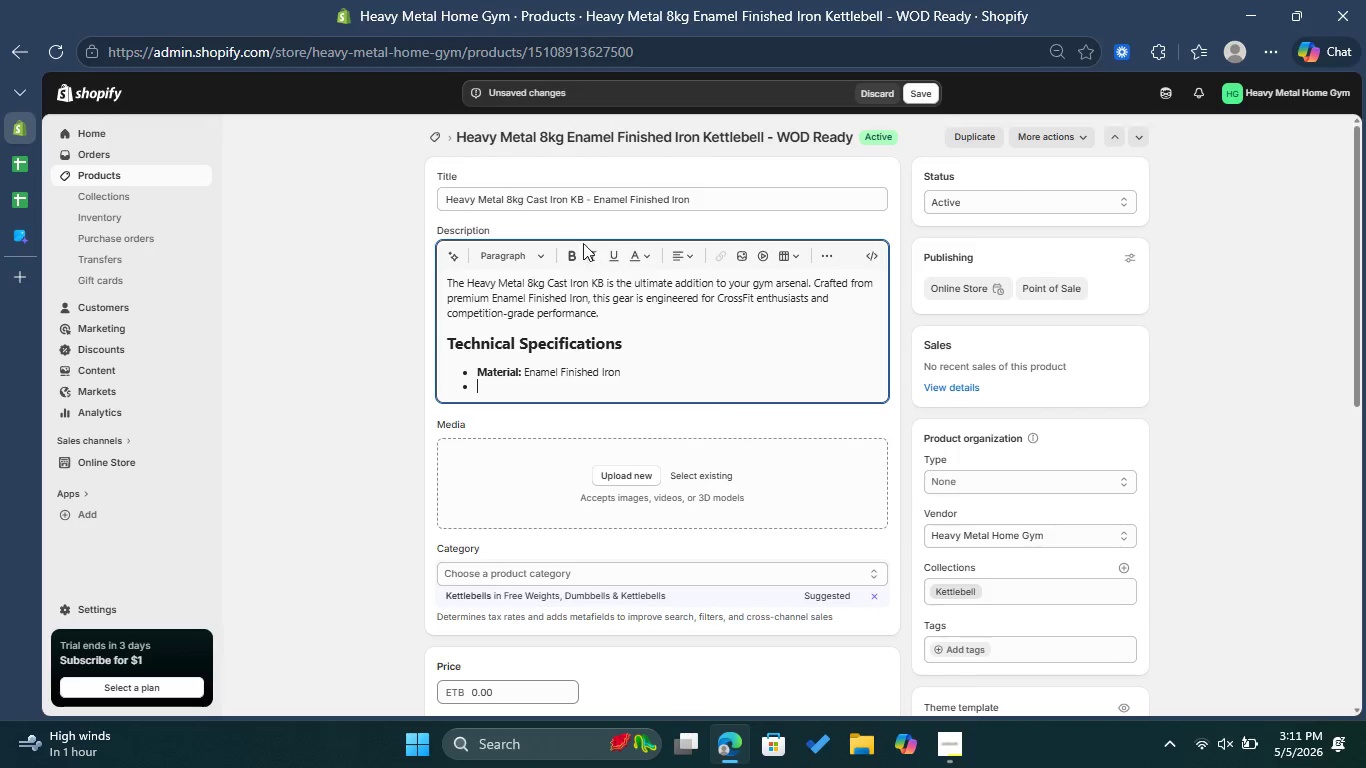 
left_click([573, 252])
 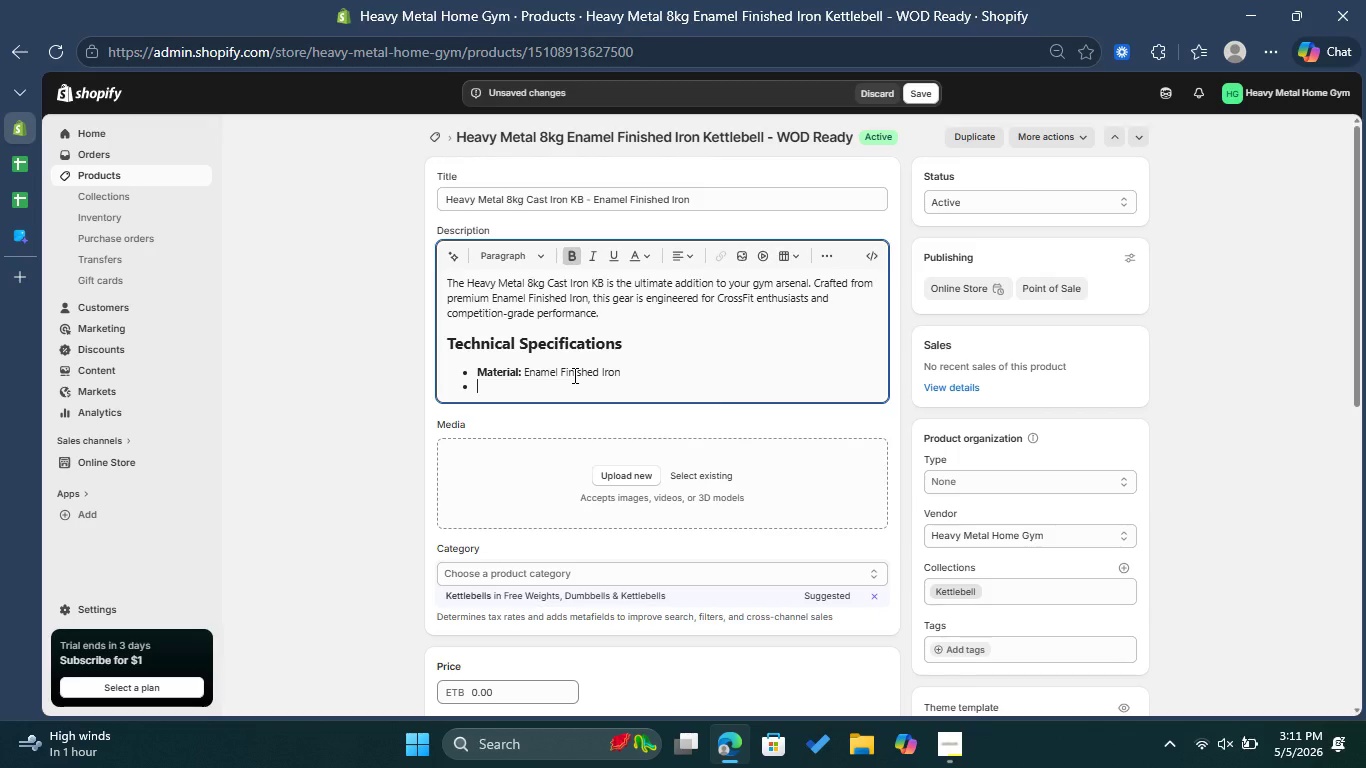 
type(Weight: )
 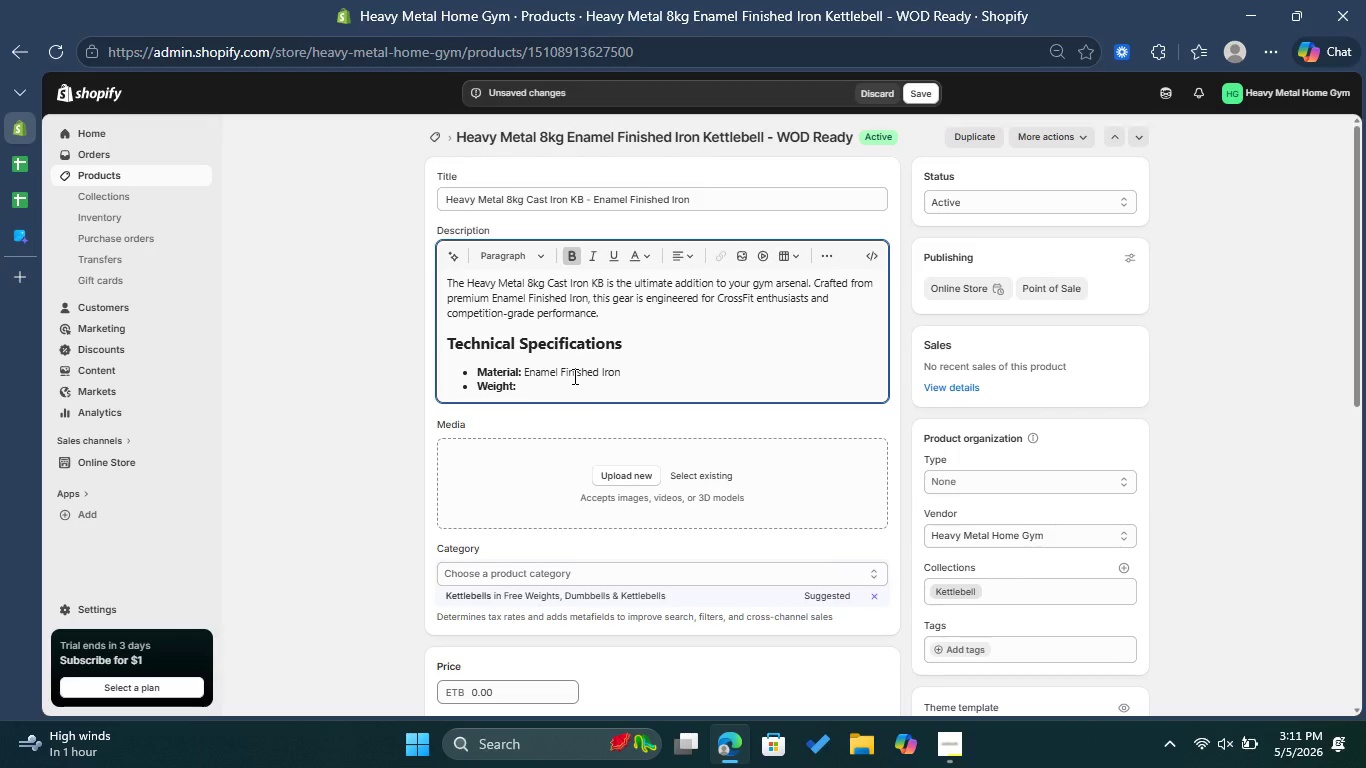 
wait(15.17)
 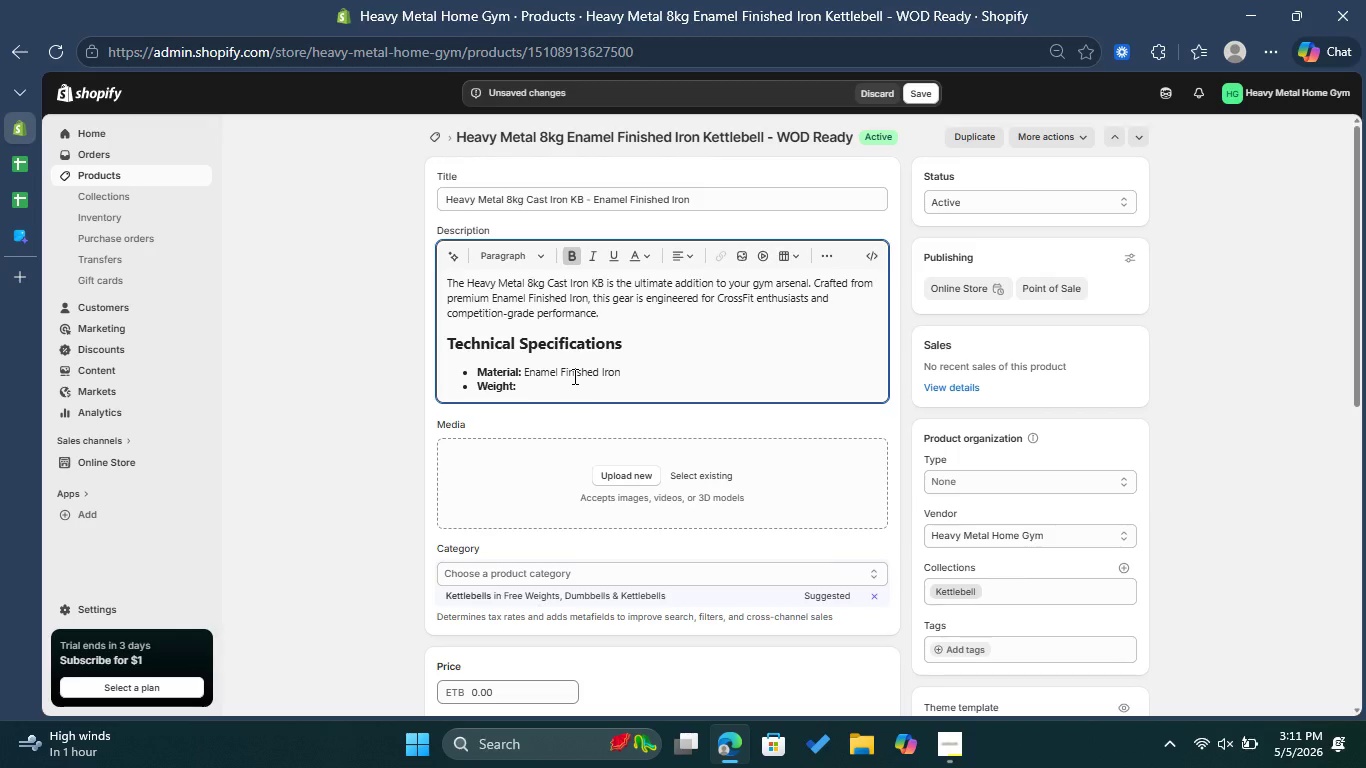 
type(8kg )
 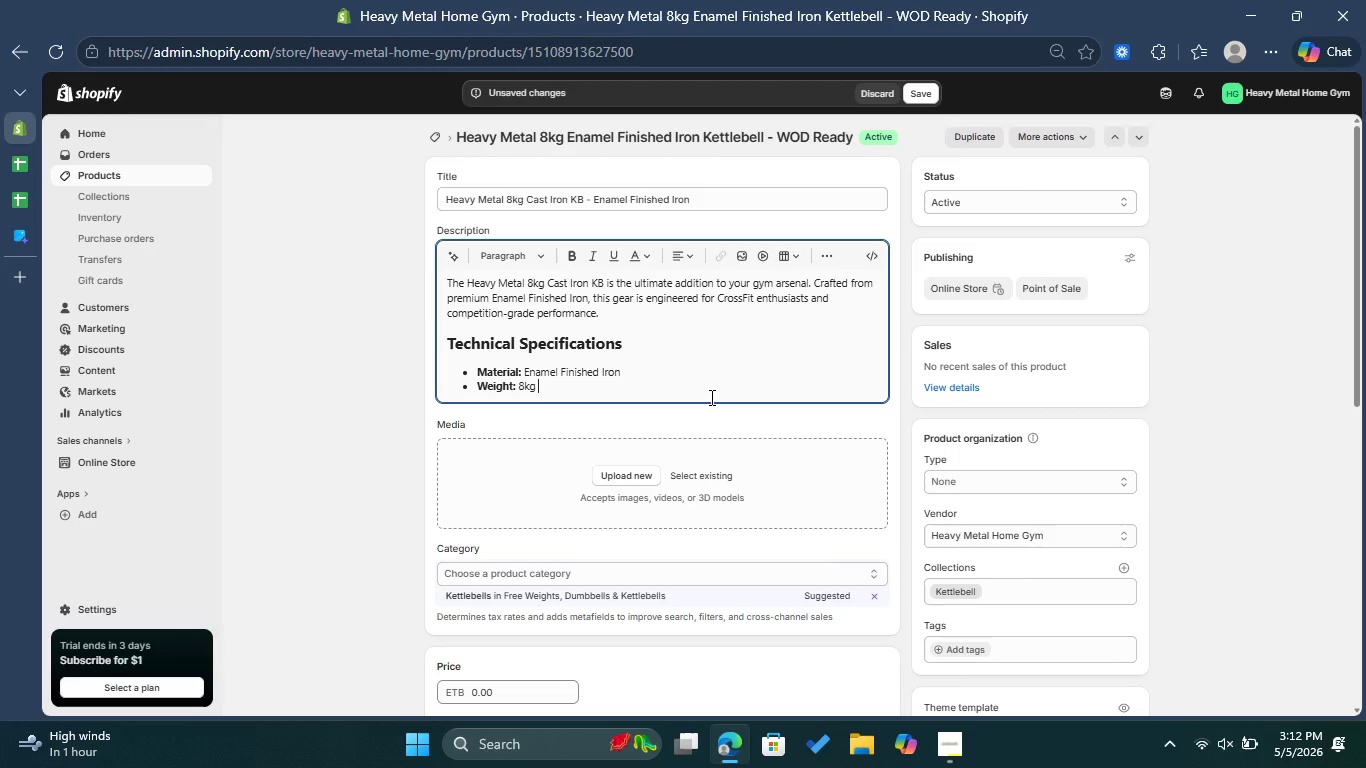 
wait(5.8)
 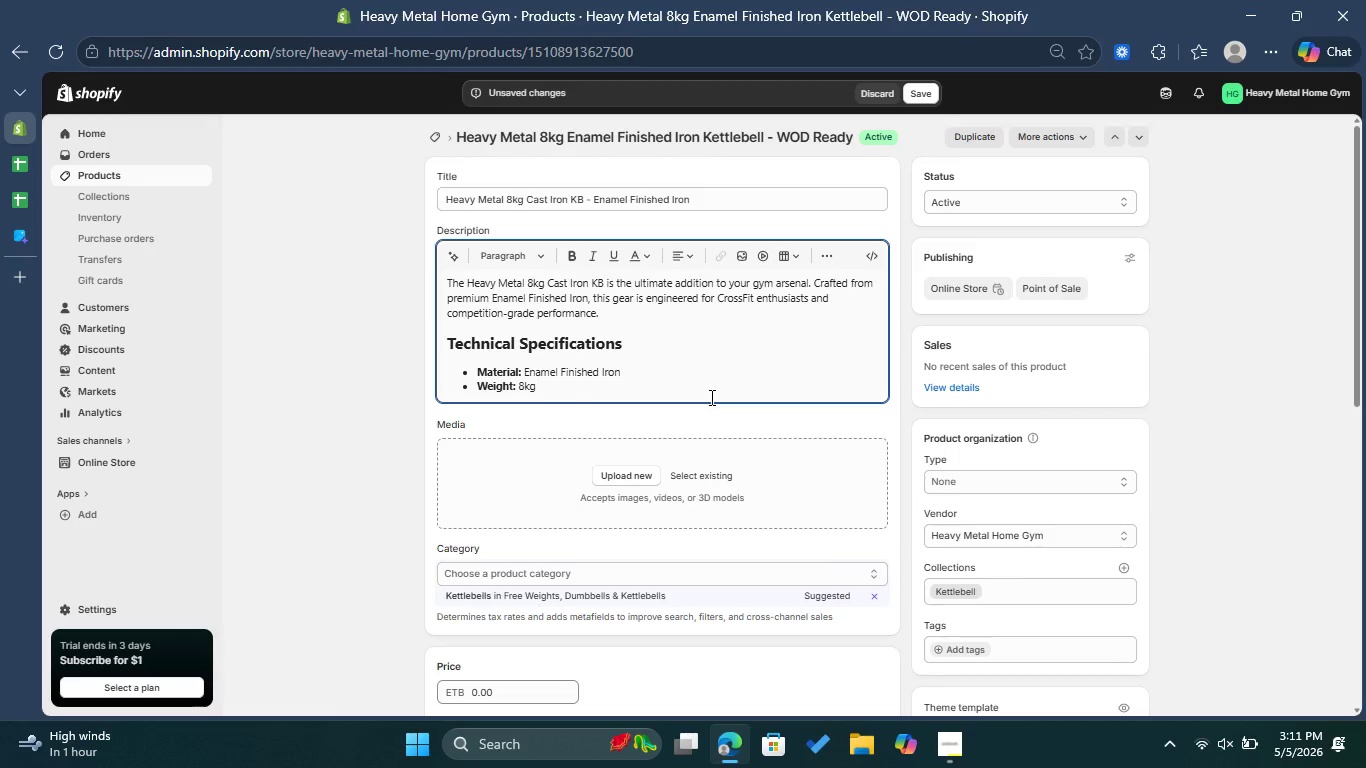 
key(Enter)
 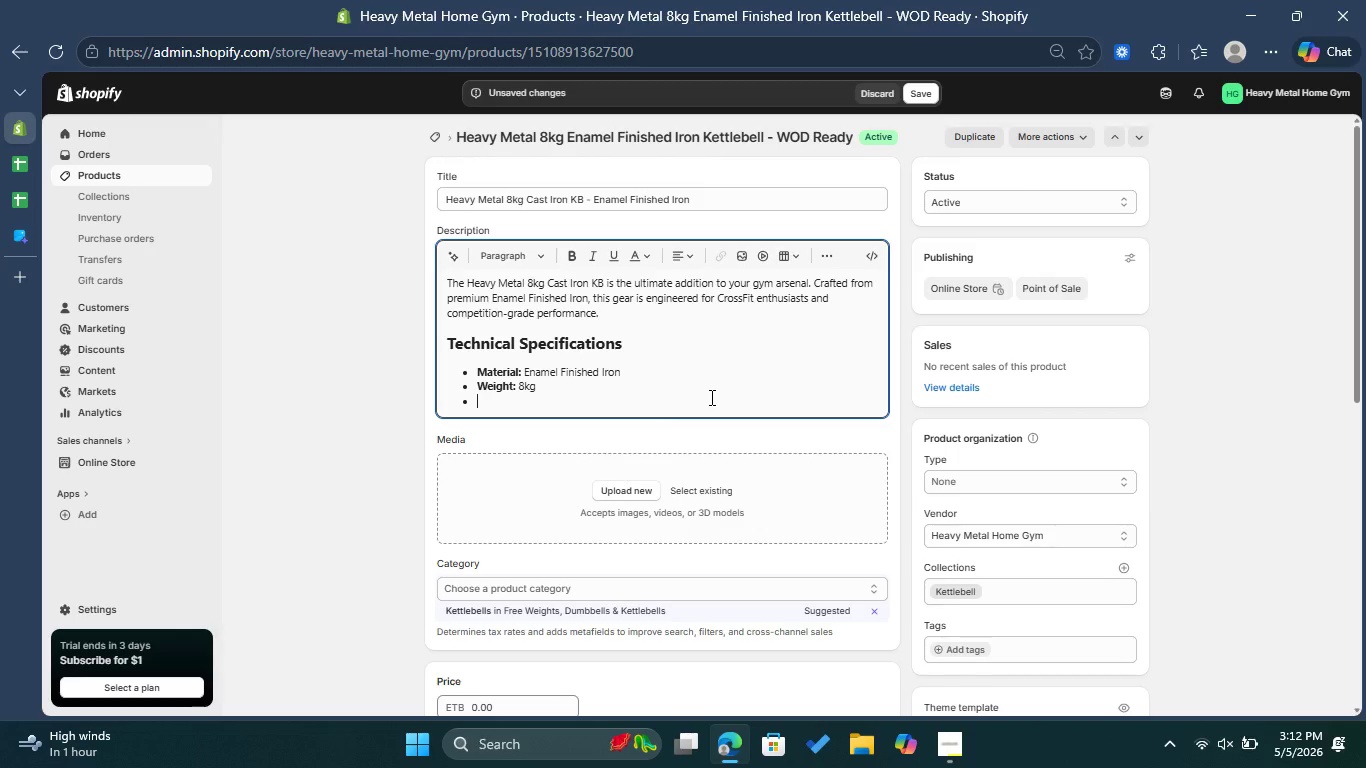 
key(Shift+G)
 